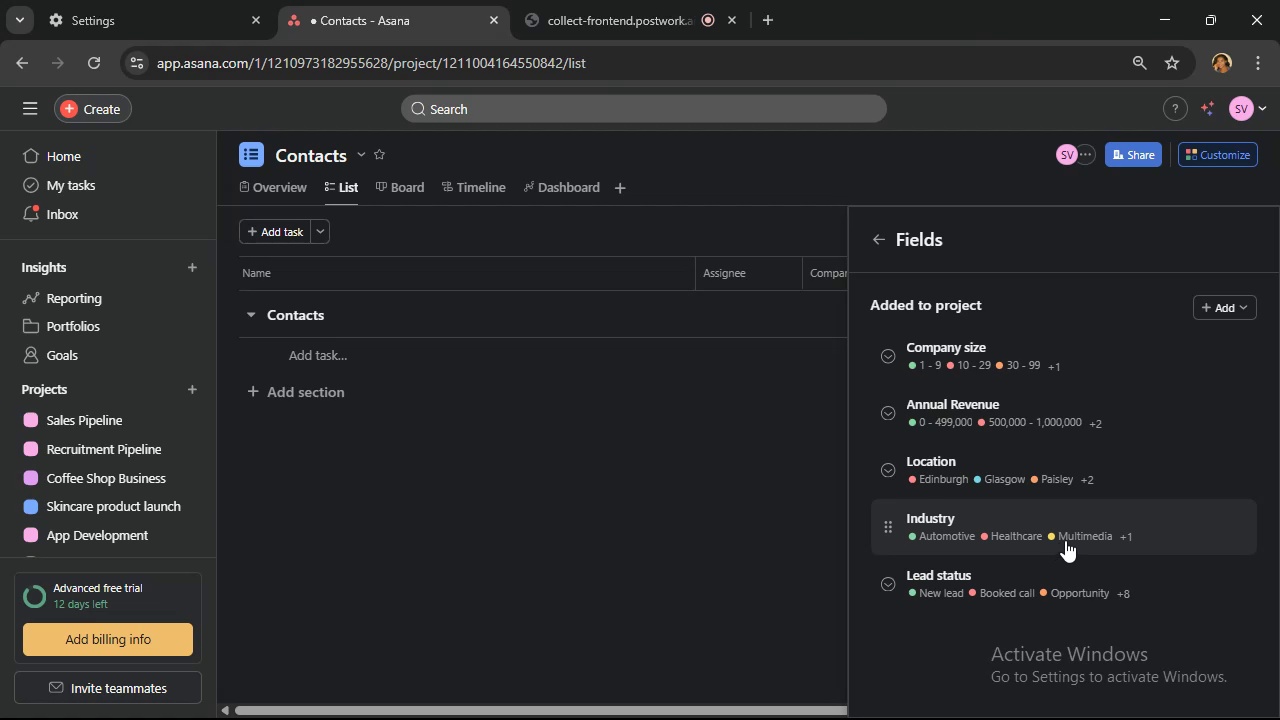 
wait(27.83)
 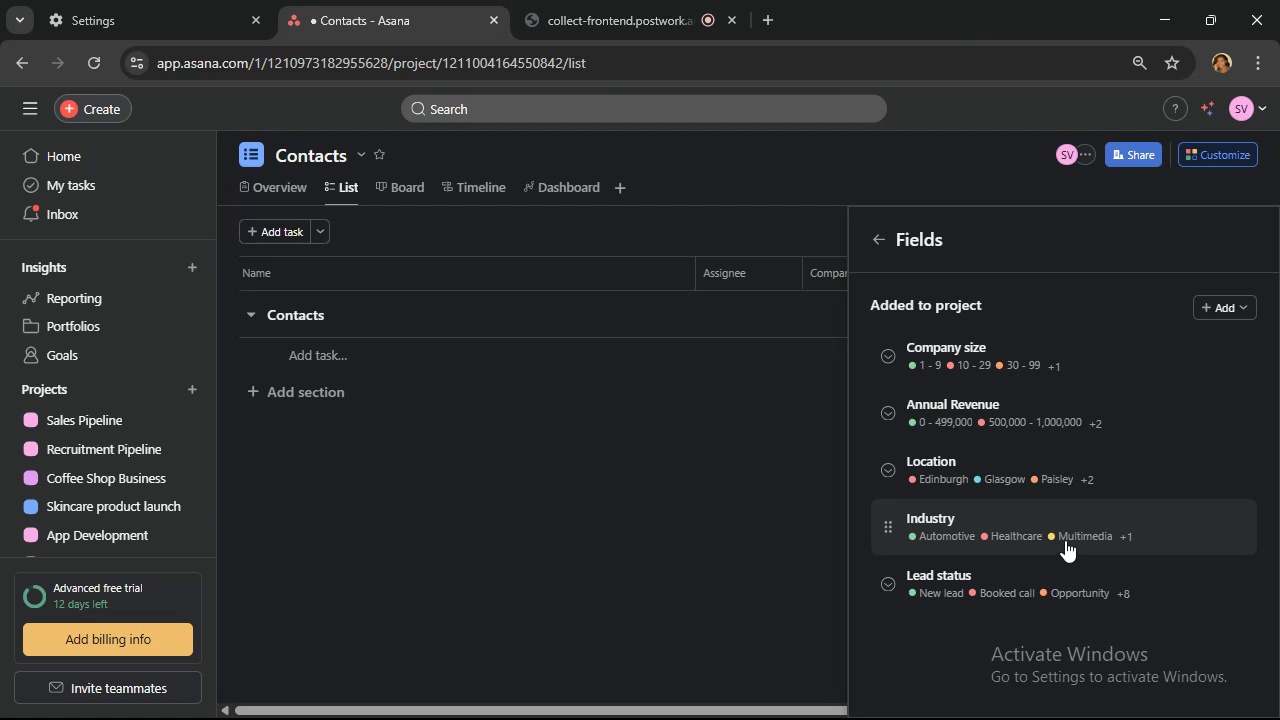 
left_click([879, 242])
 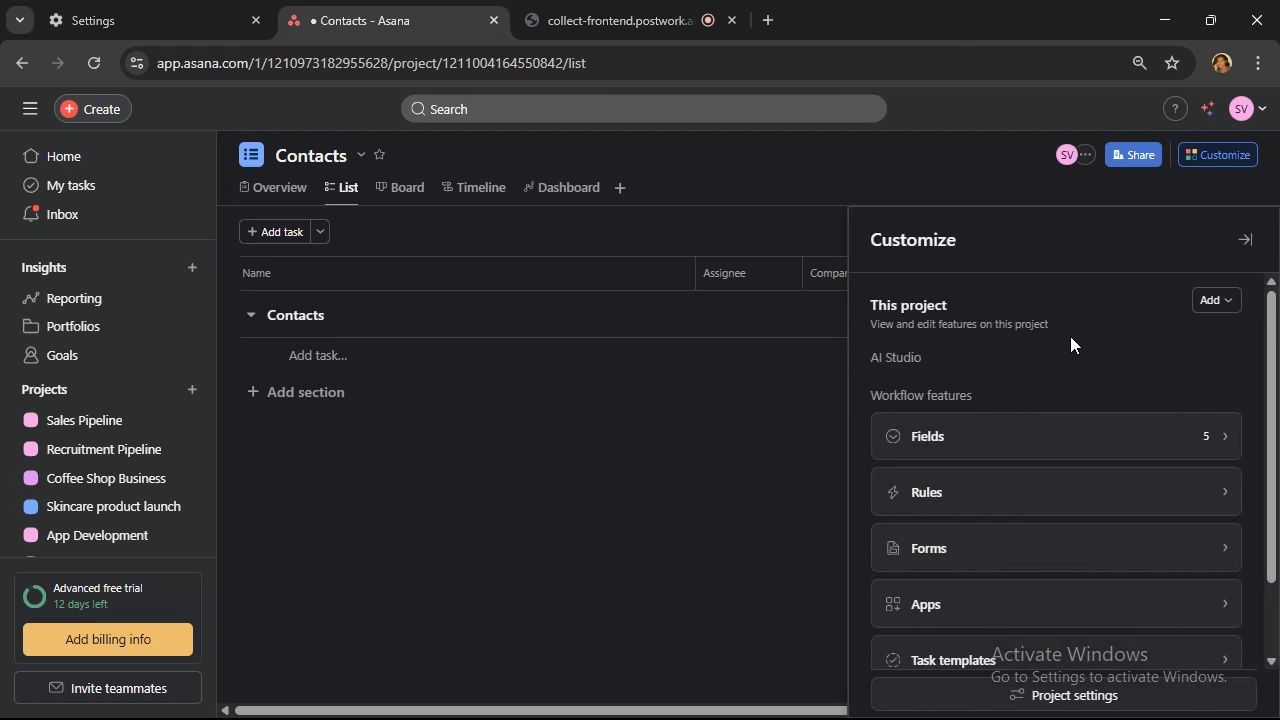 
scroll: coordinate [1079, 404], scroll_direction: down, amount: 6.0
 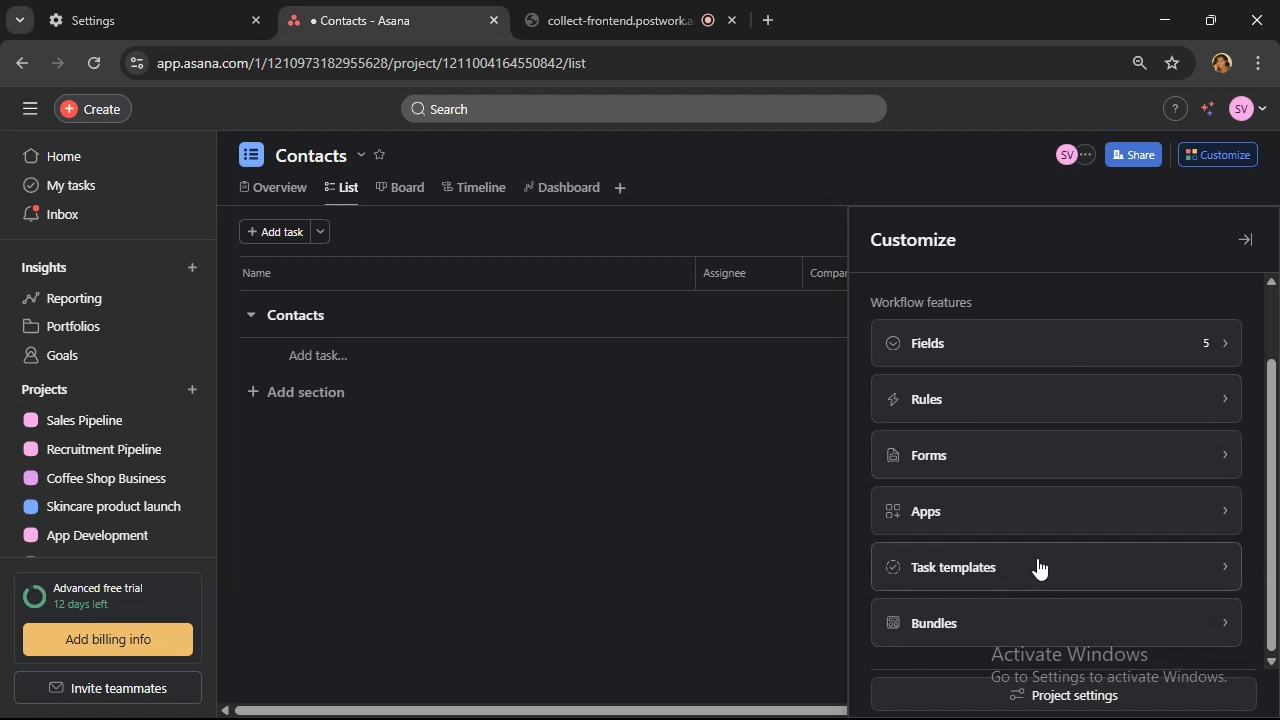 
left_click([1011, 448])
 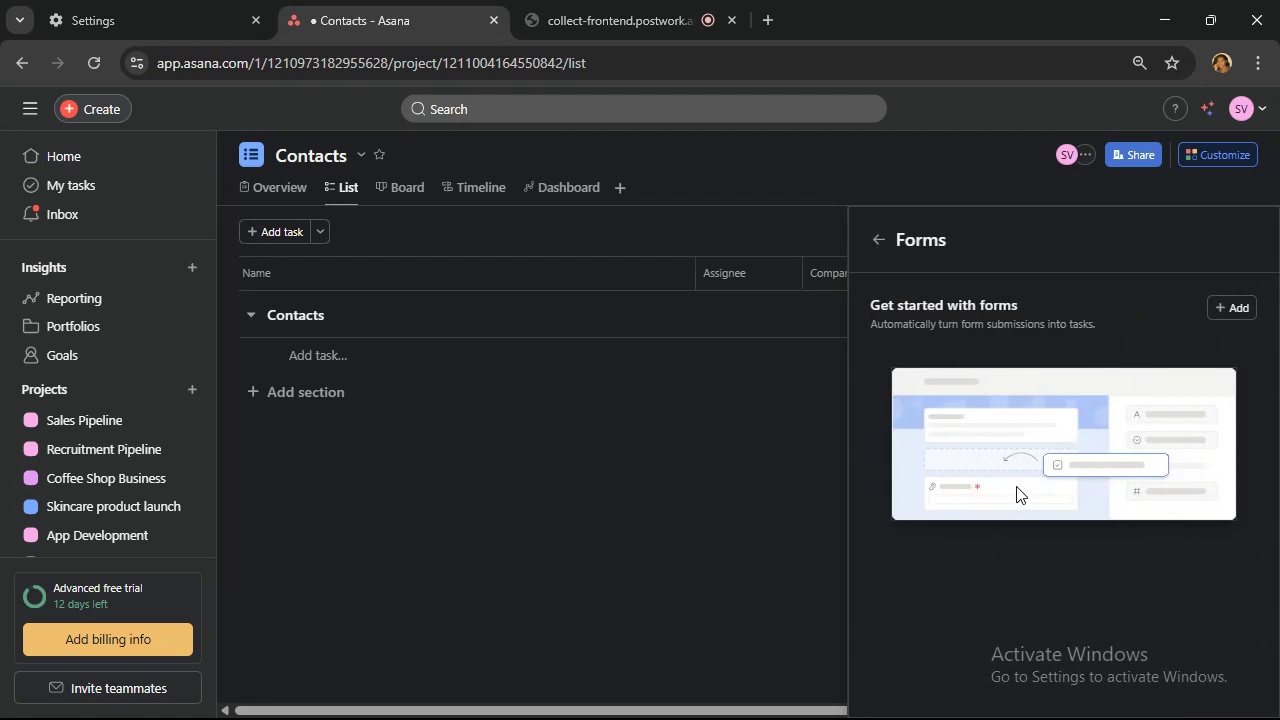 
wait(7.01)
 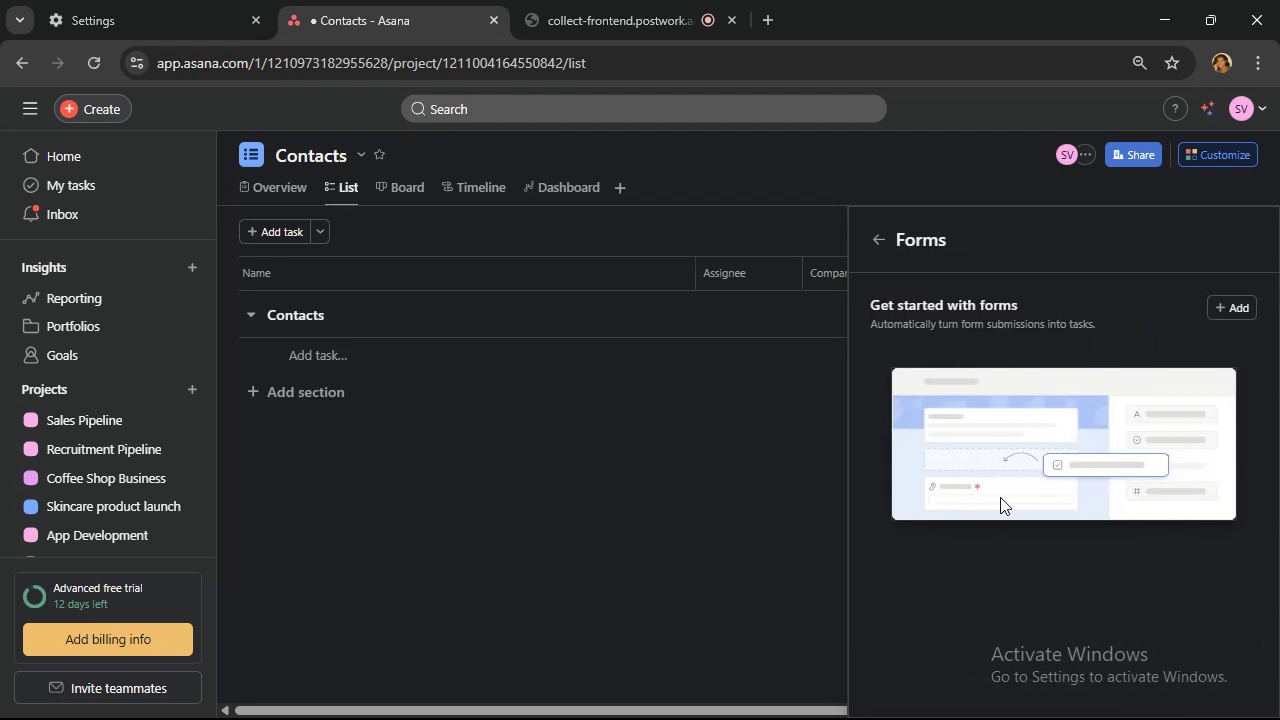 
left_click([1233, 311])
 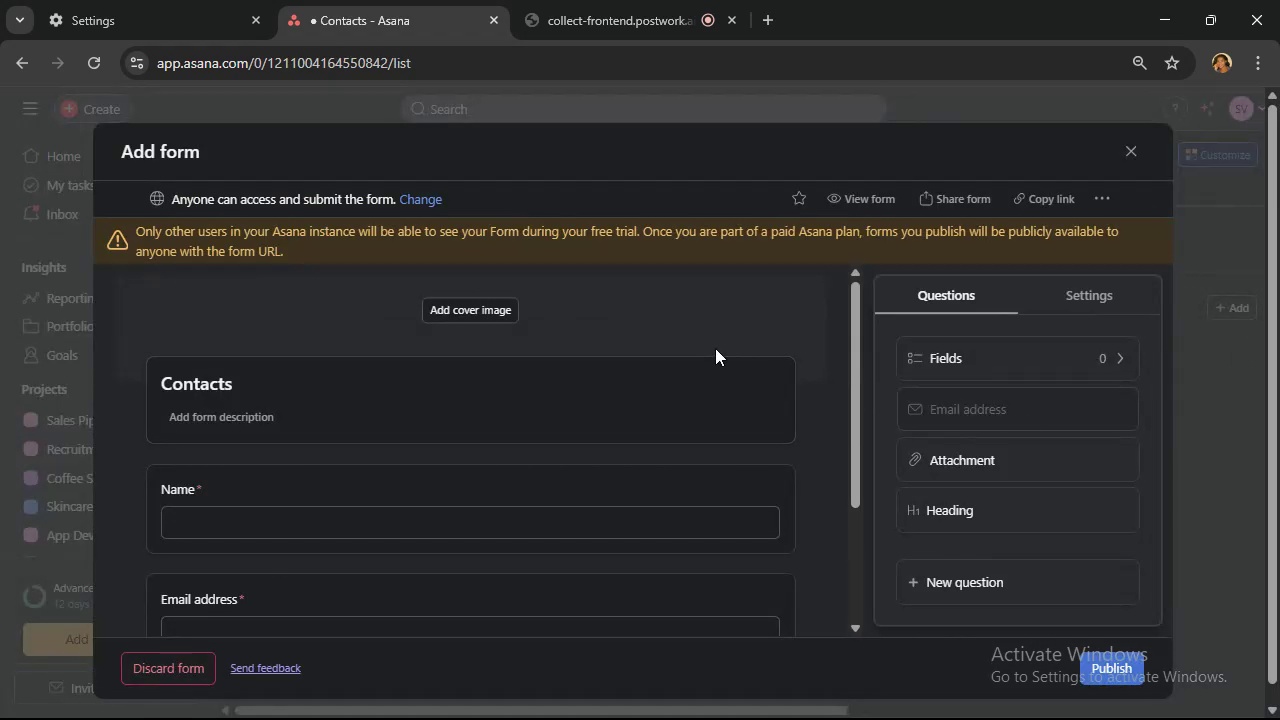 
wait(9.76)
 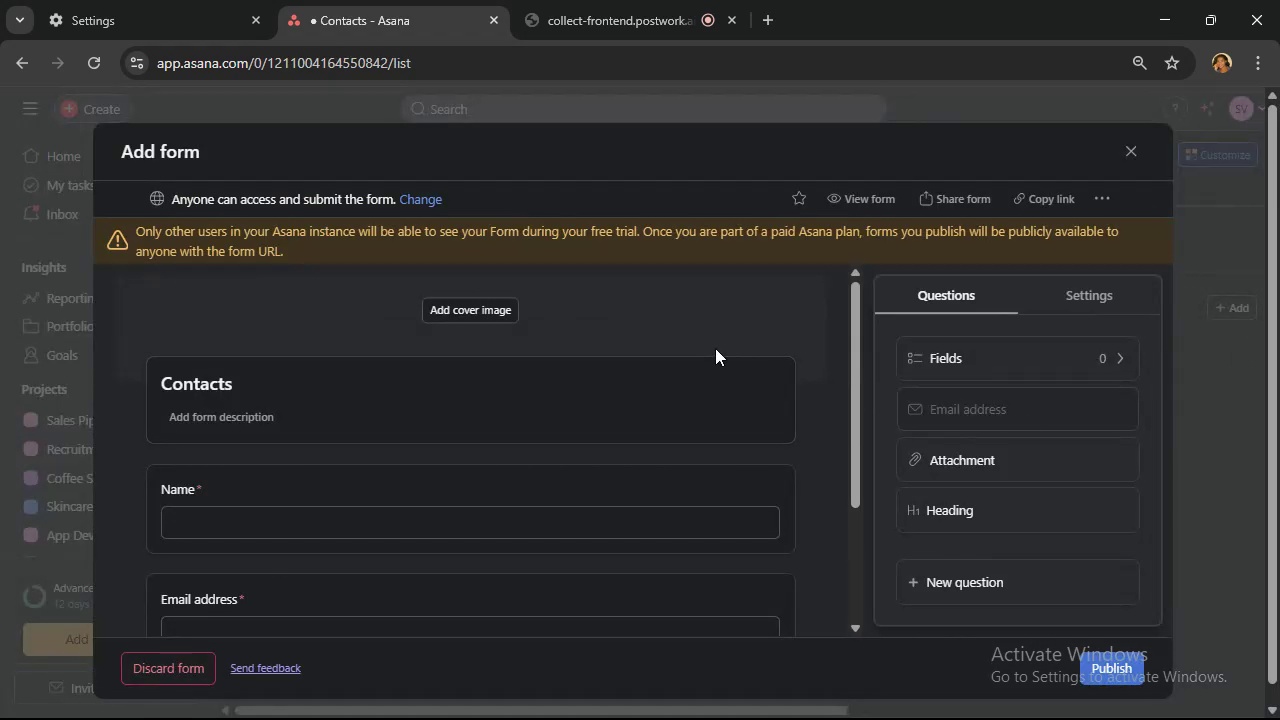 
scroll: coordinate [715, 347], scroll_direction: down, amount: 1.0
 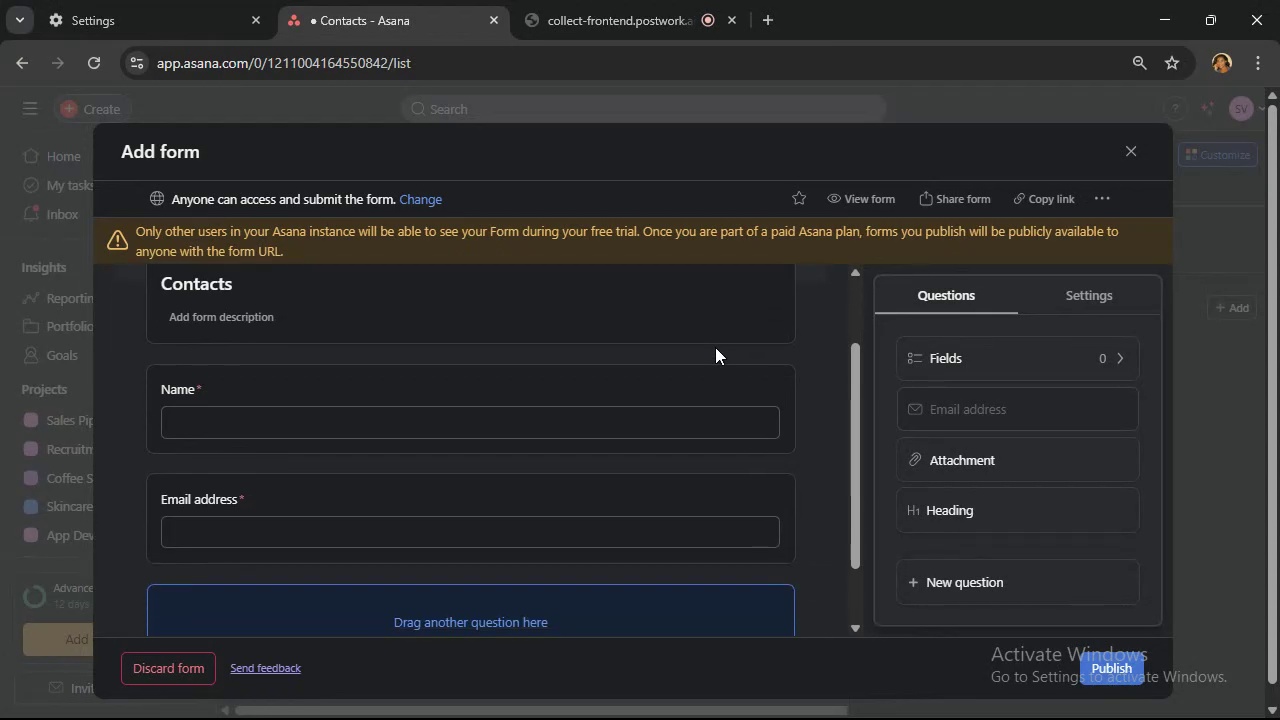 
scroll: coordinate [715, 347], scroll_direction: up, amount: 2.0
 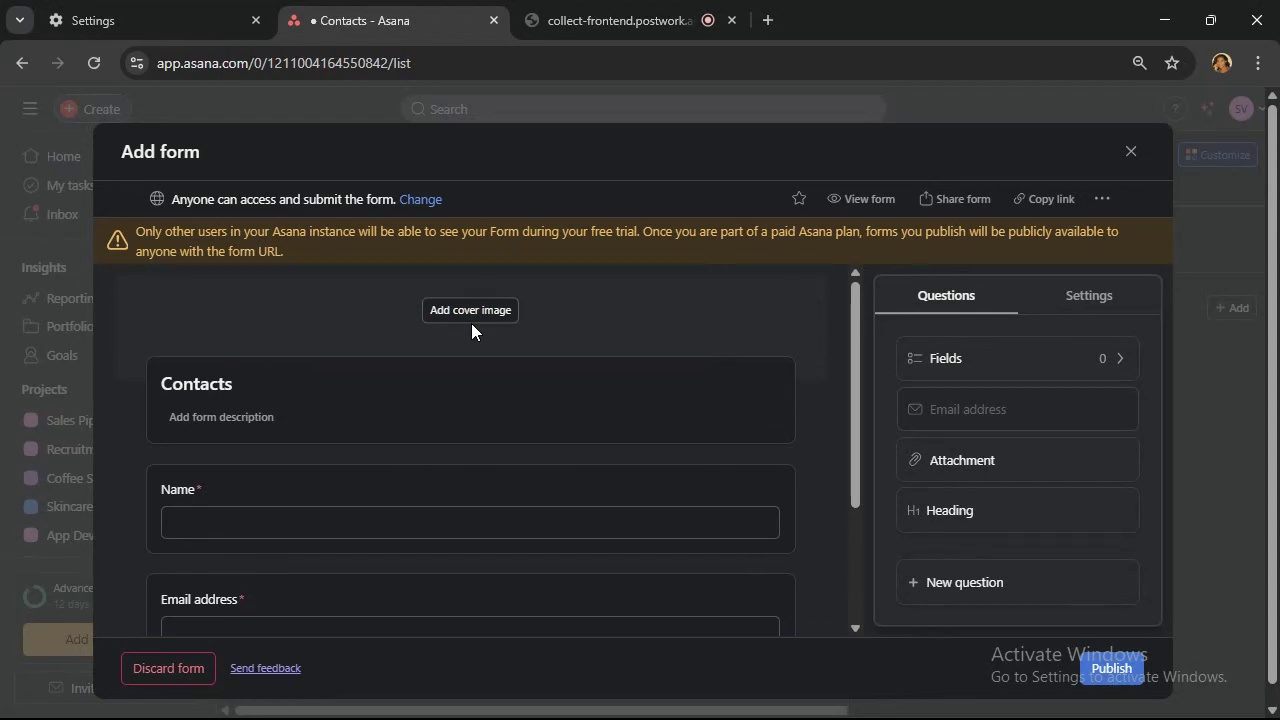 
left_click([474, 321])
 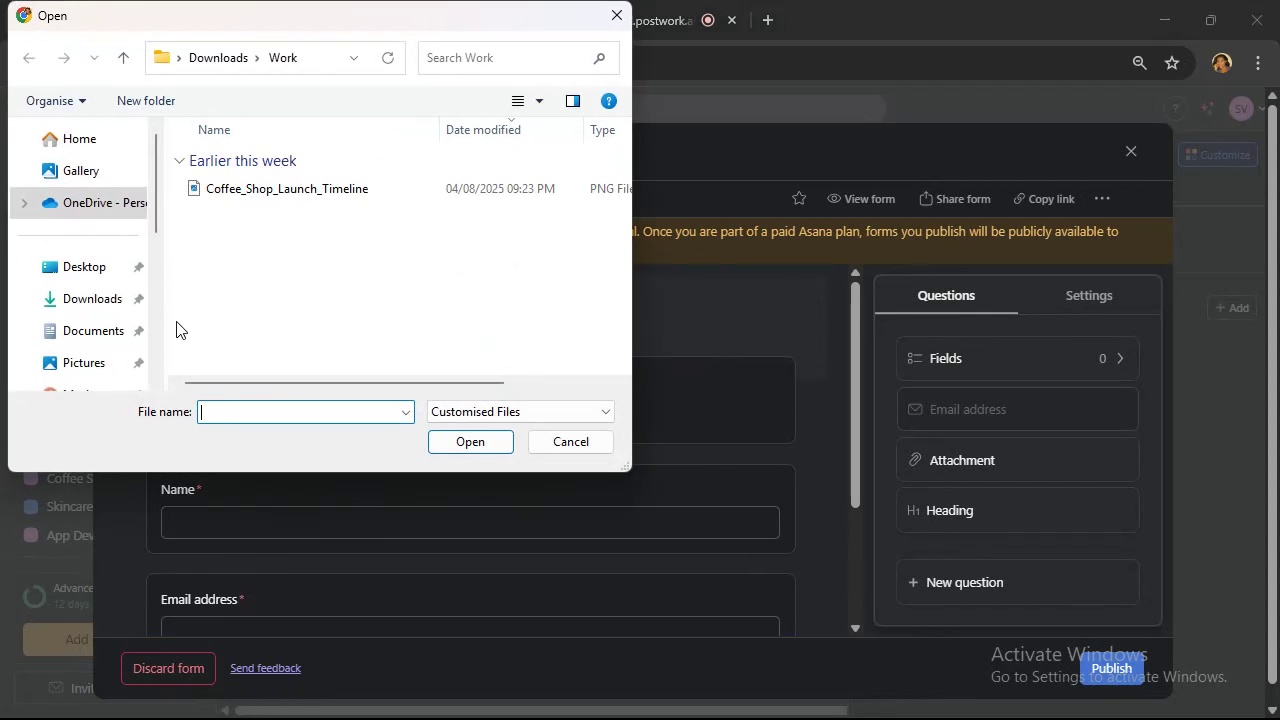 
left_click([84, 295])
 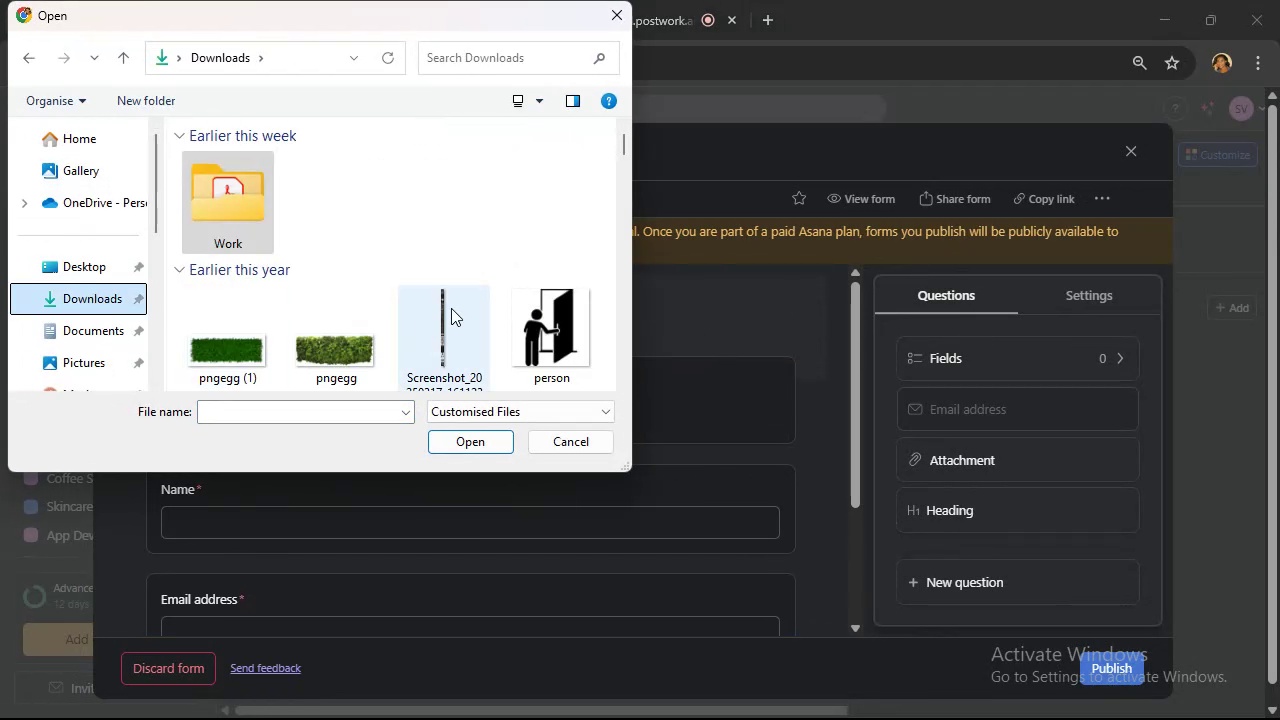 
scroll: coordinate [451, 308], scroll_direction: down, amount: 1.0
 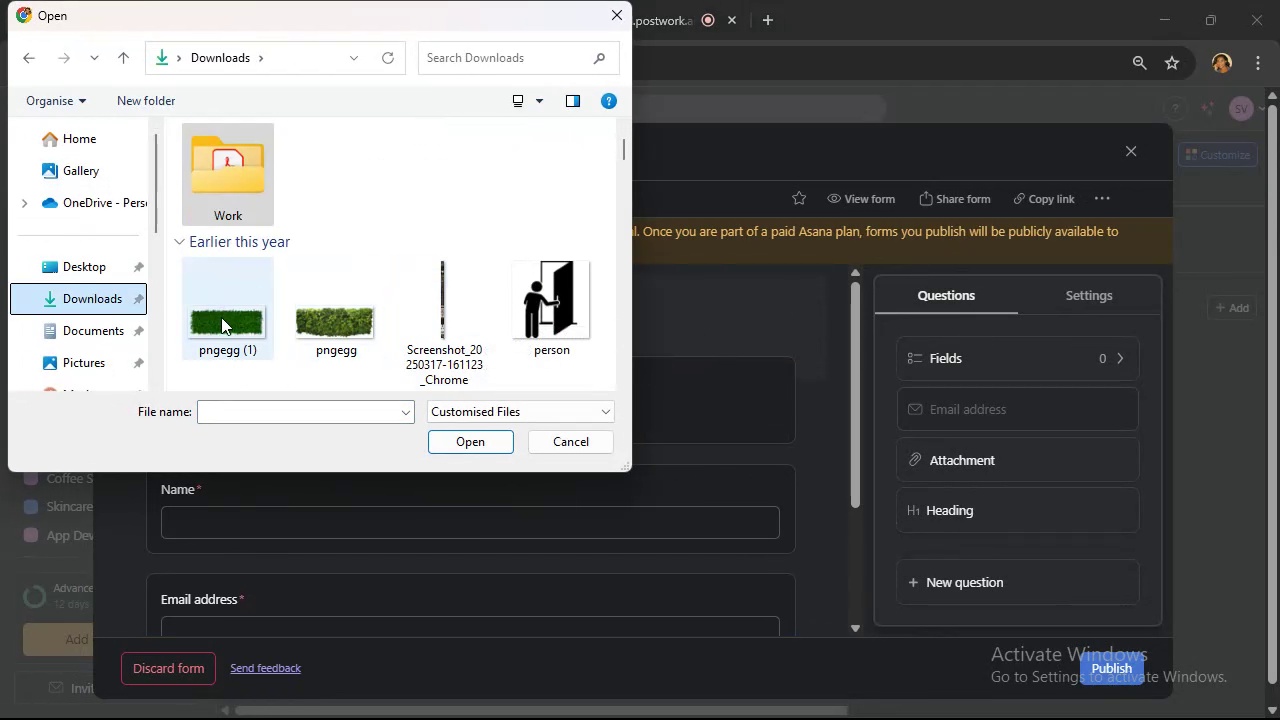 
left_click([221, 318])
 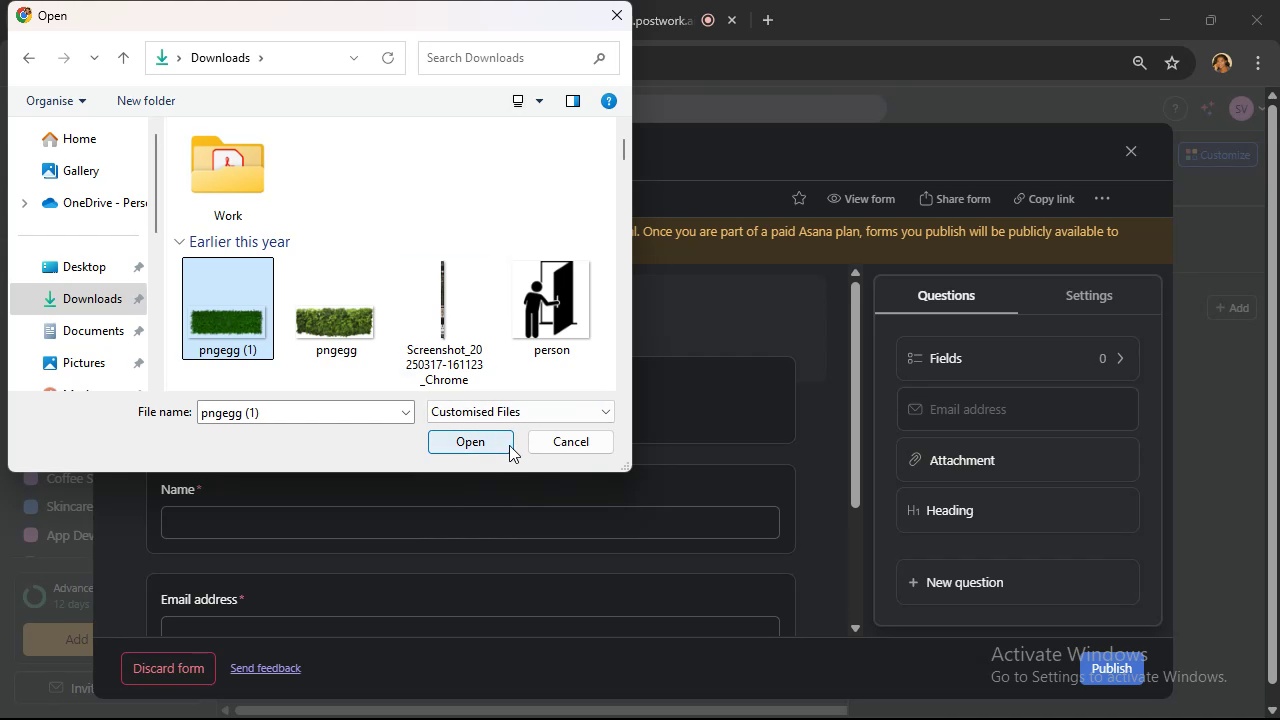 
left_click([509, 445])
 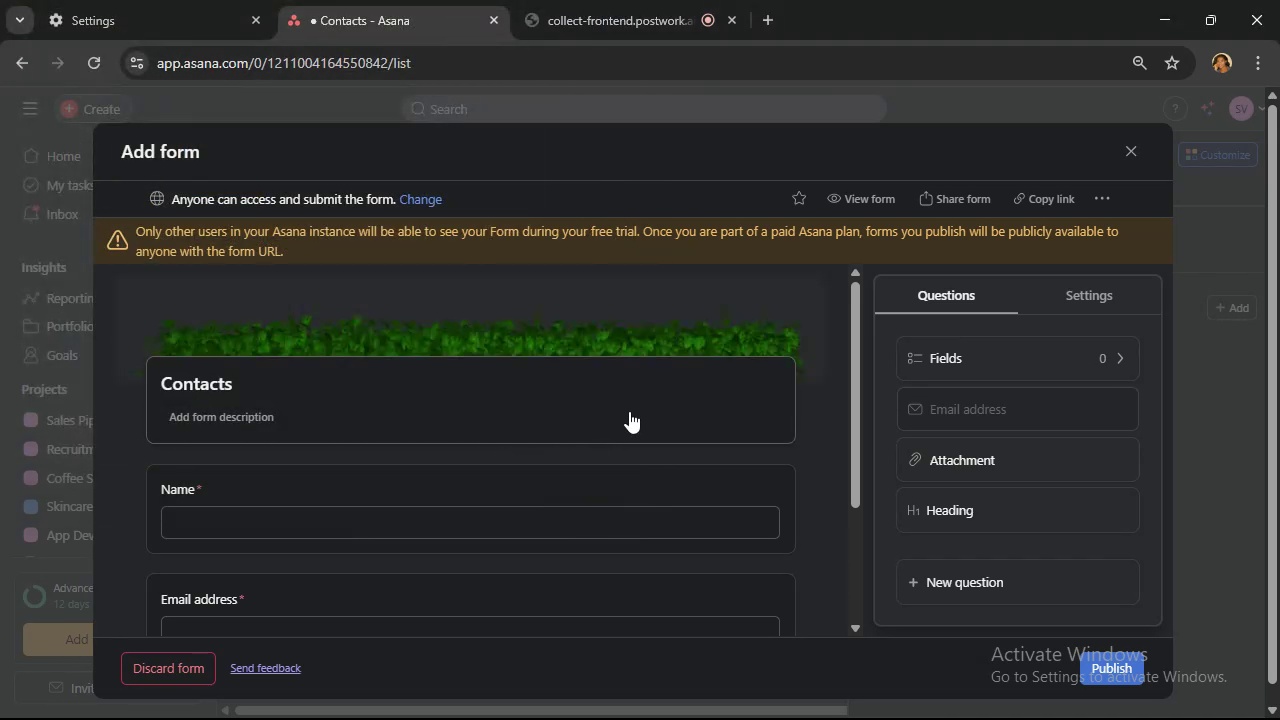 
wait(7.43)
 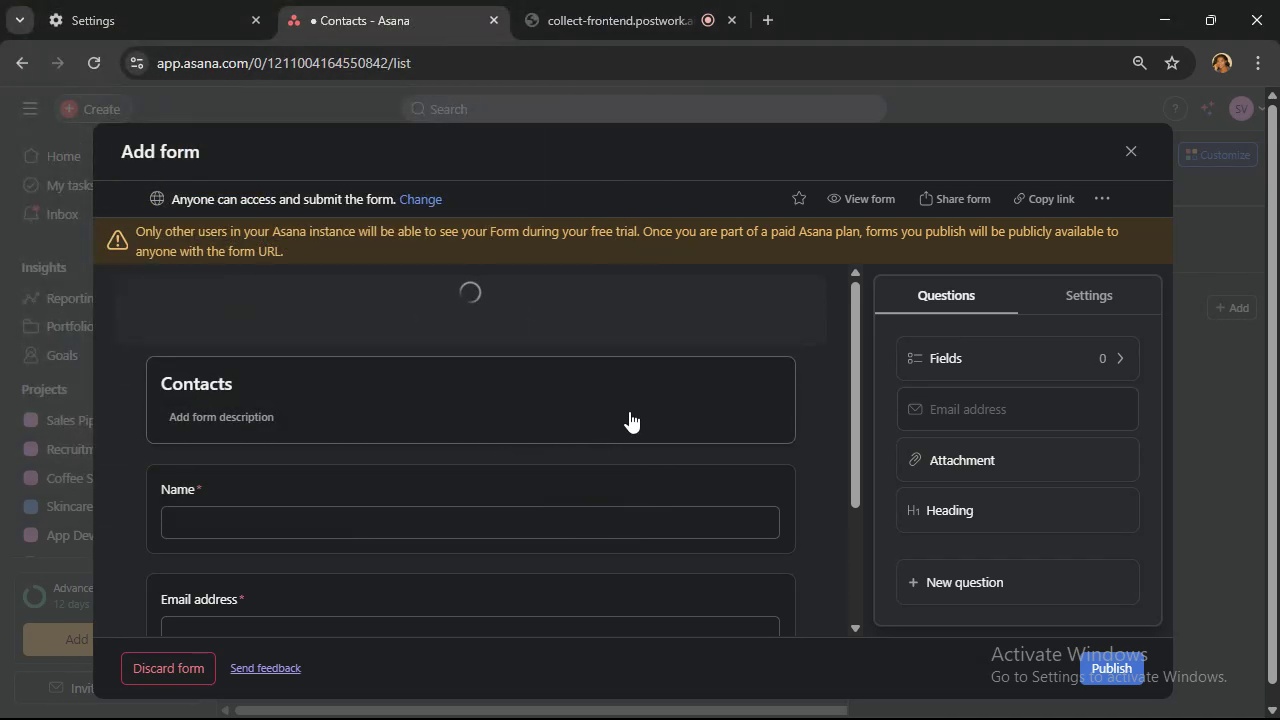 
scroll: coordinate [630, 330], scroll_direction: down, amount: 1.0
 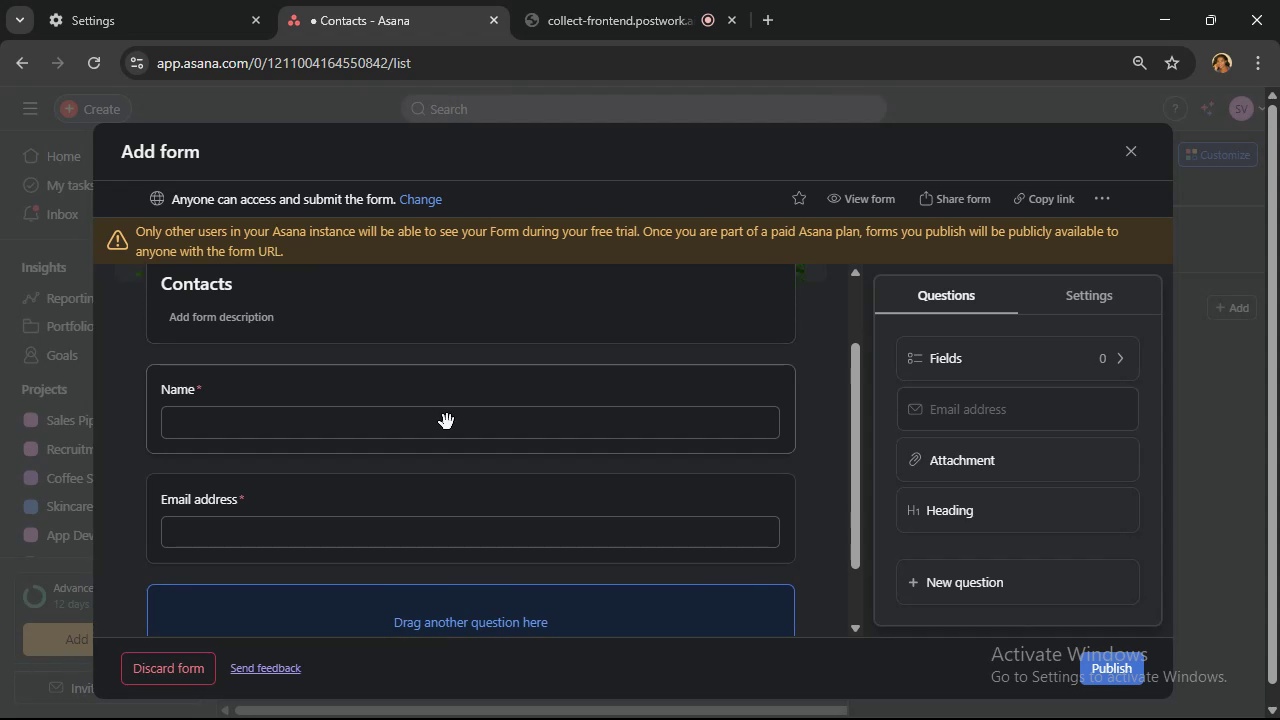 
wait(8.81)
 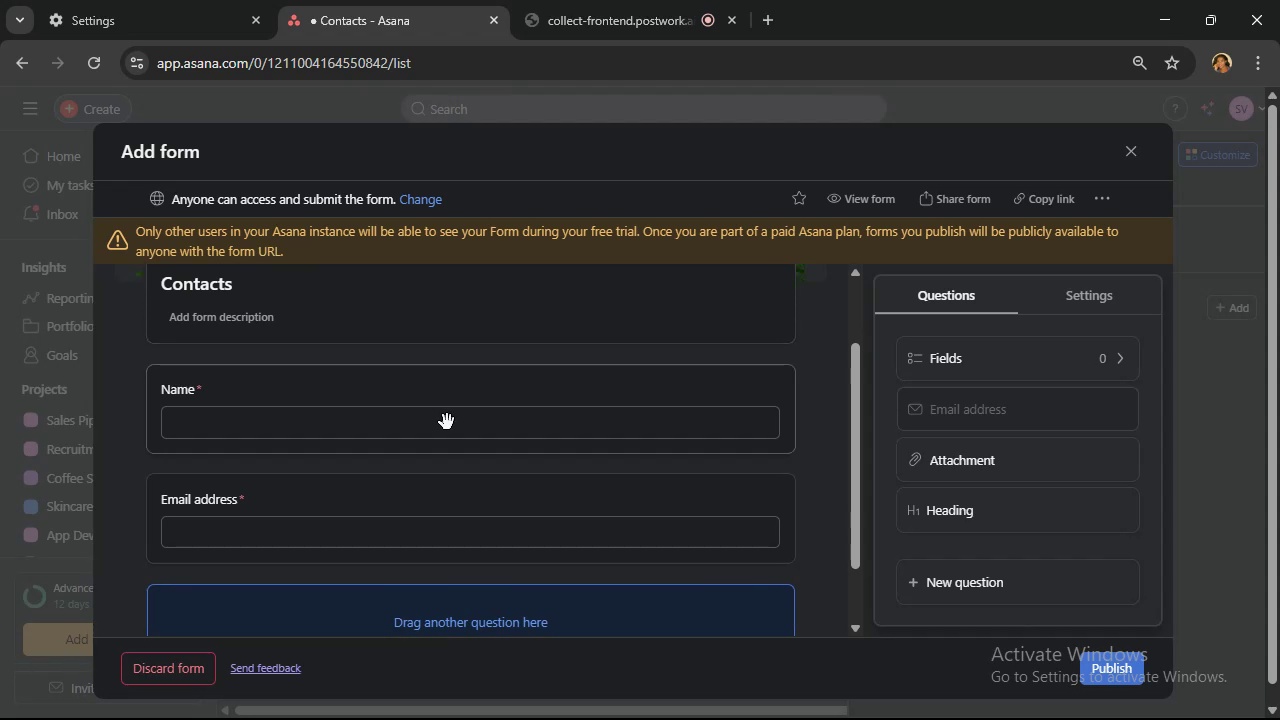 
scroll: coordinate [447, 422], scroll_direction: down, amount: 1.0
 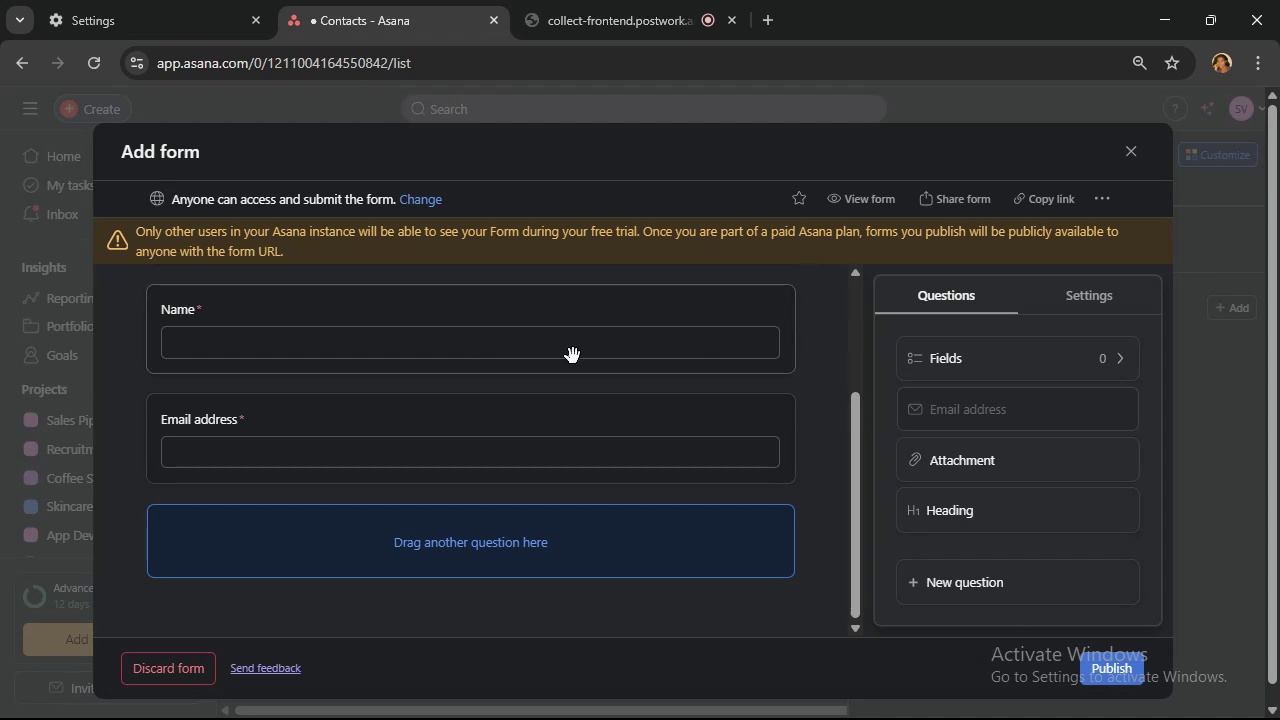 
mouse_move([648, 381])
 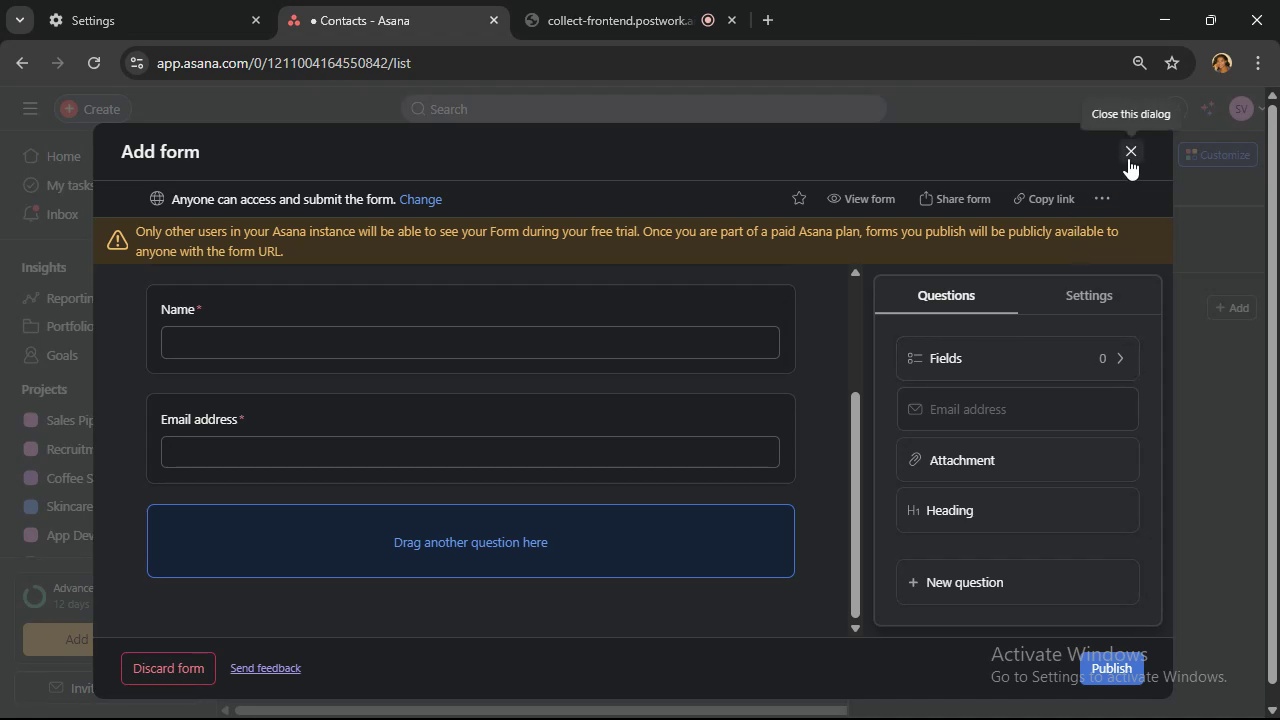 
wait(7.52)
 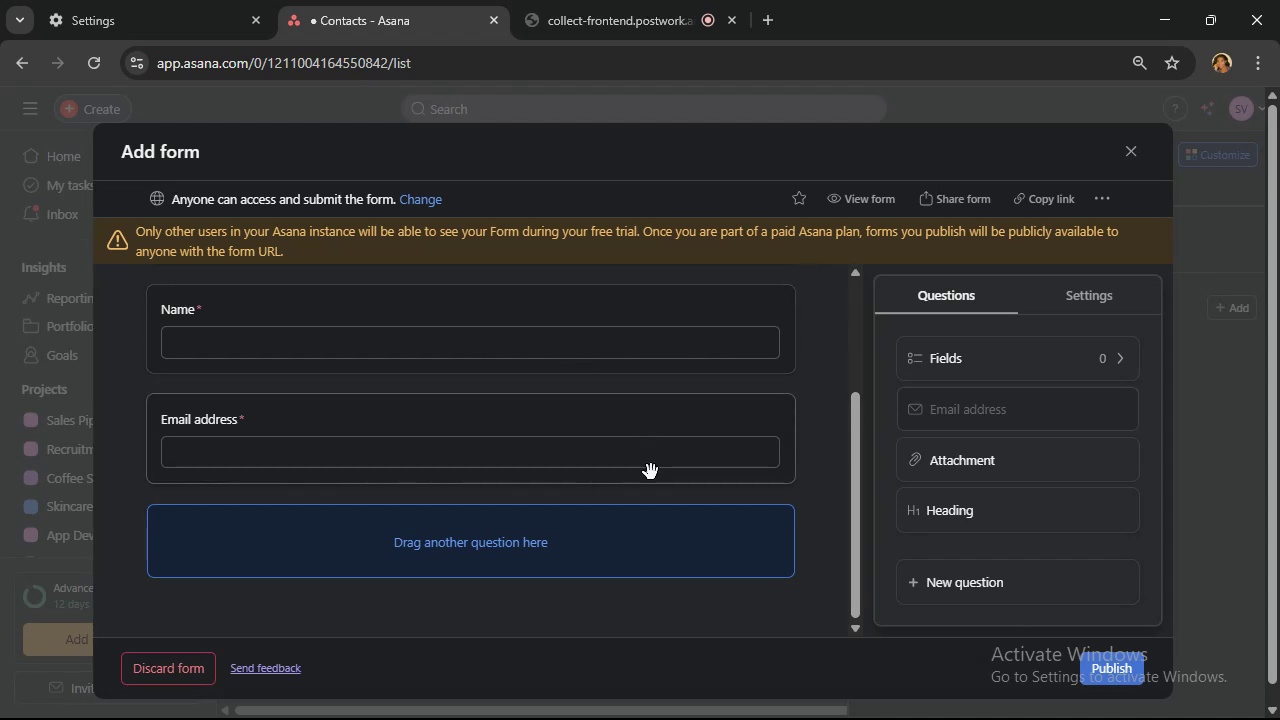 
left_click([1128, 158])
 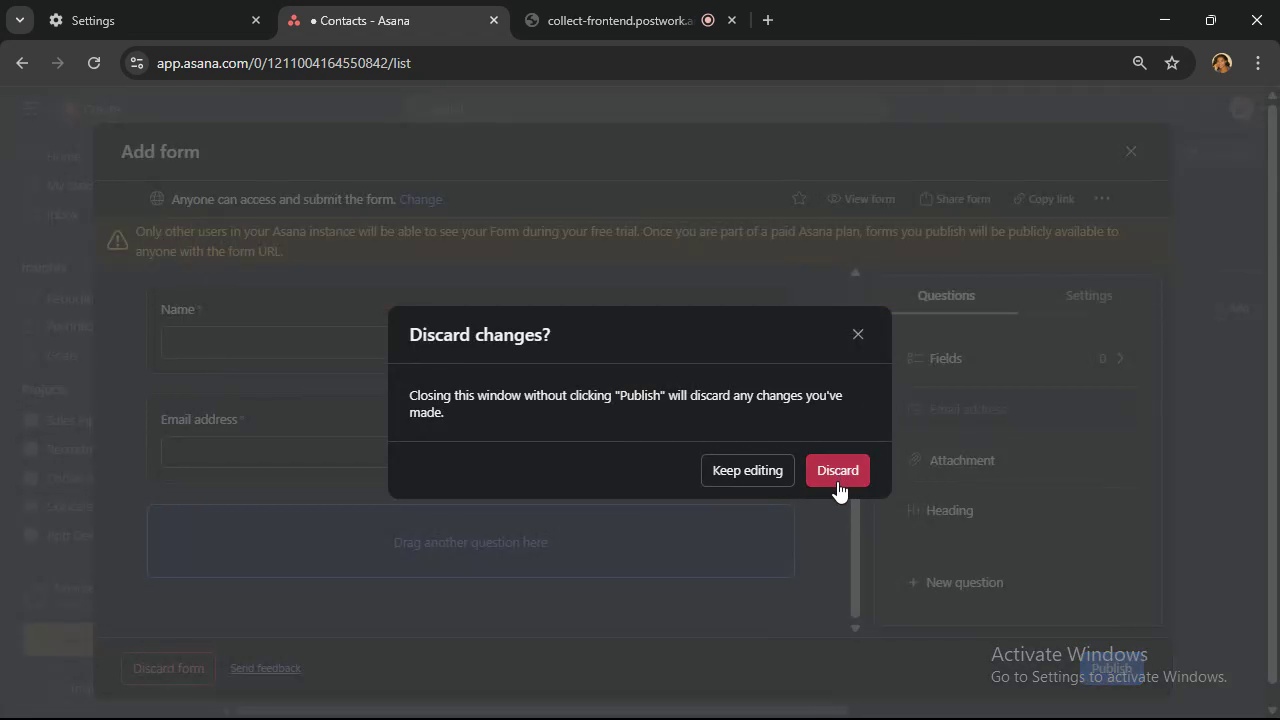 
left_click([837, 480])
 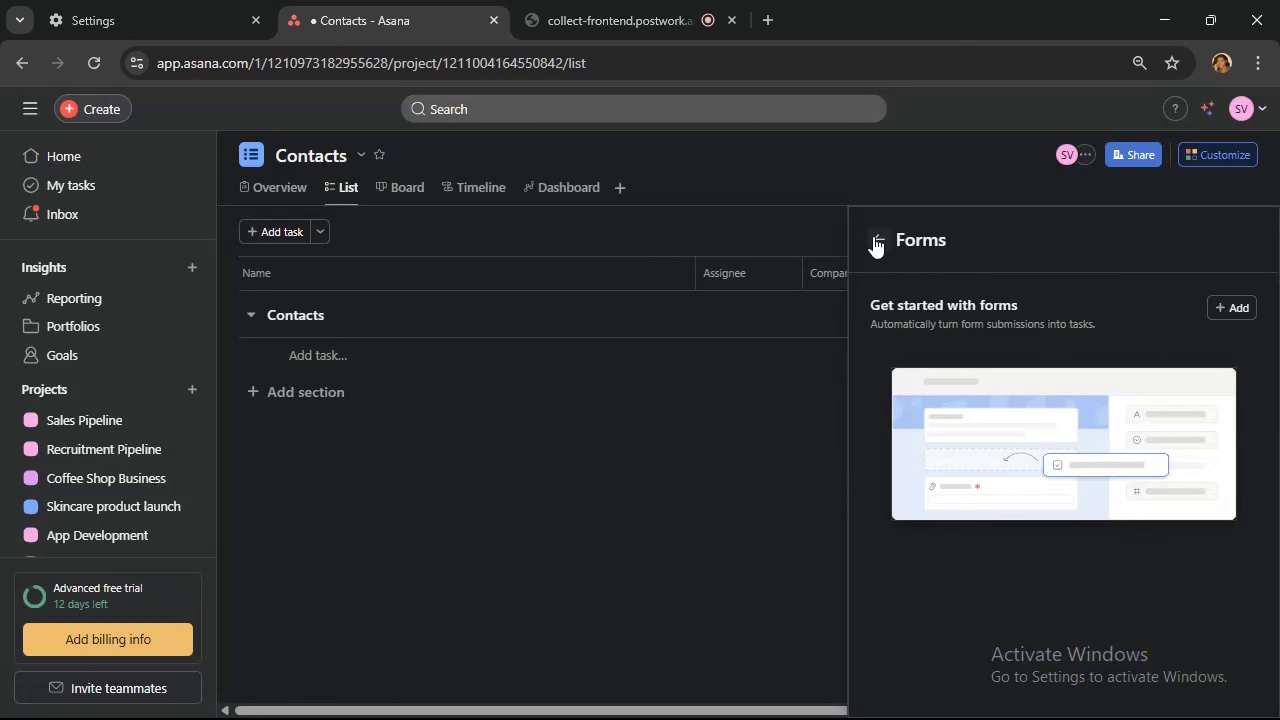 
left_click([873, 236])
 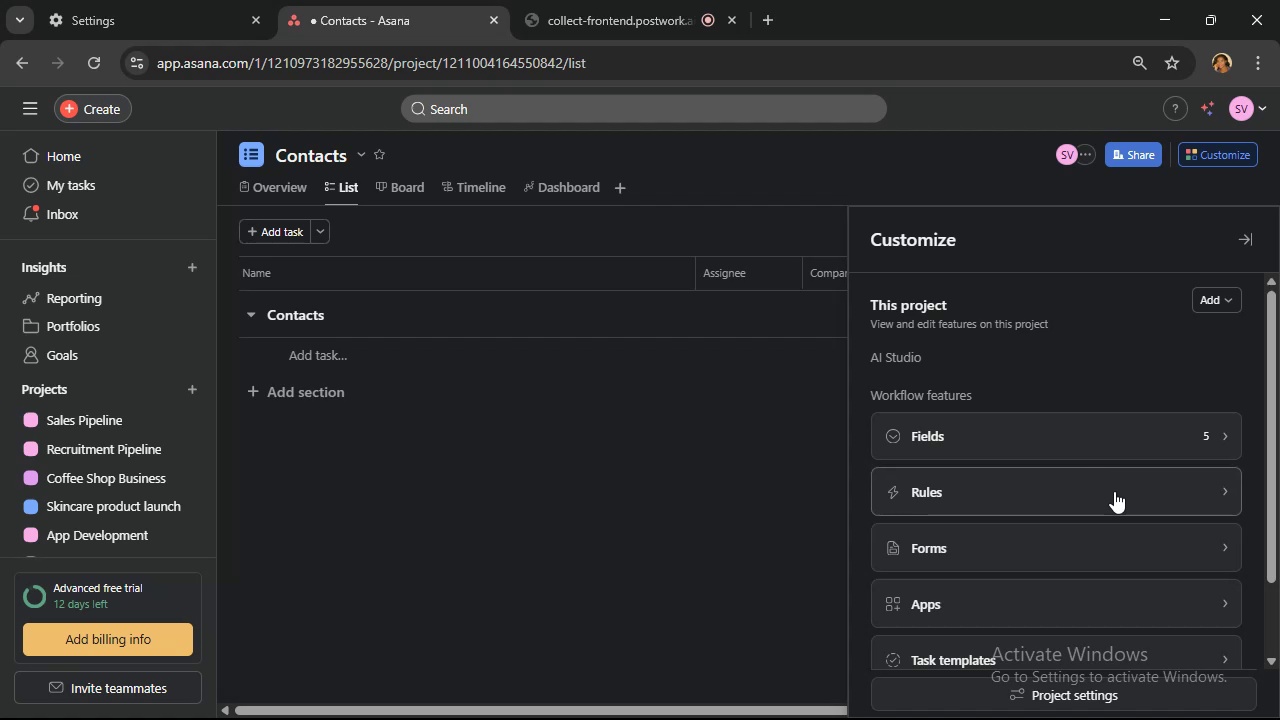 
wait(5.54)
 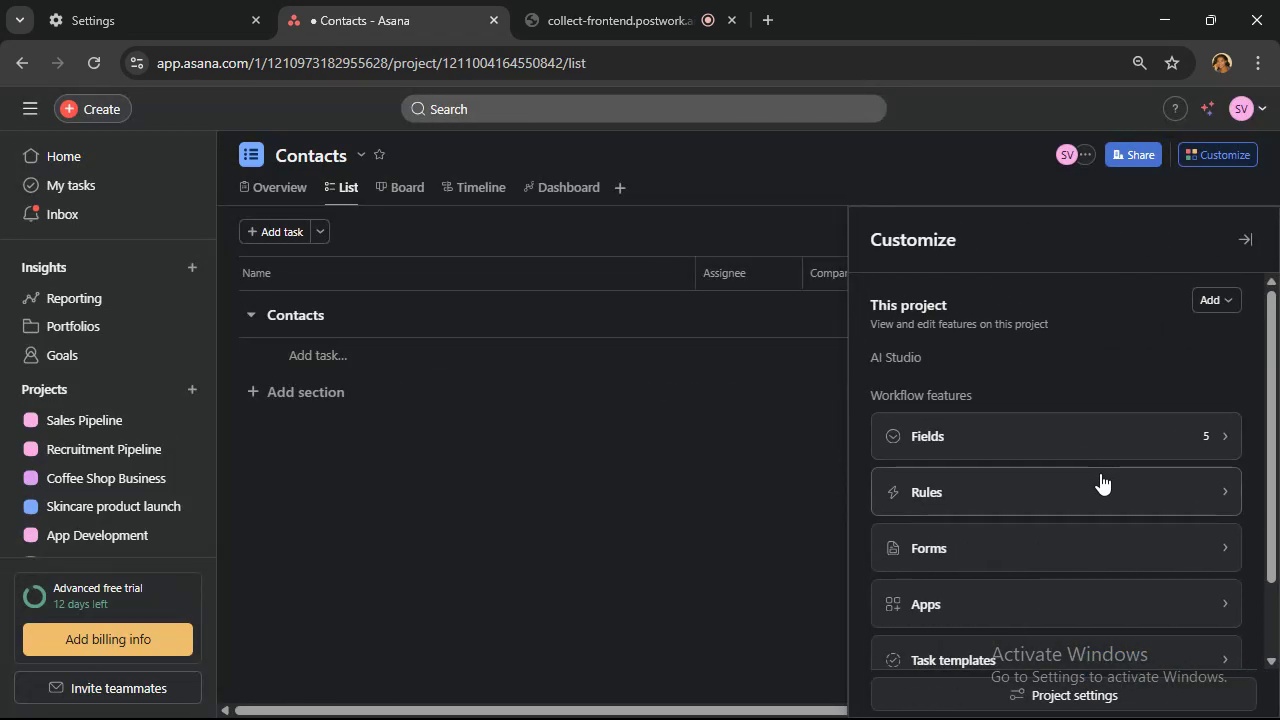 
left_click([1136, 456])
 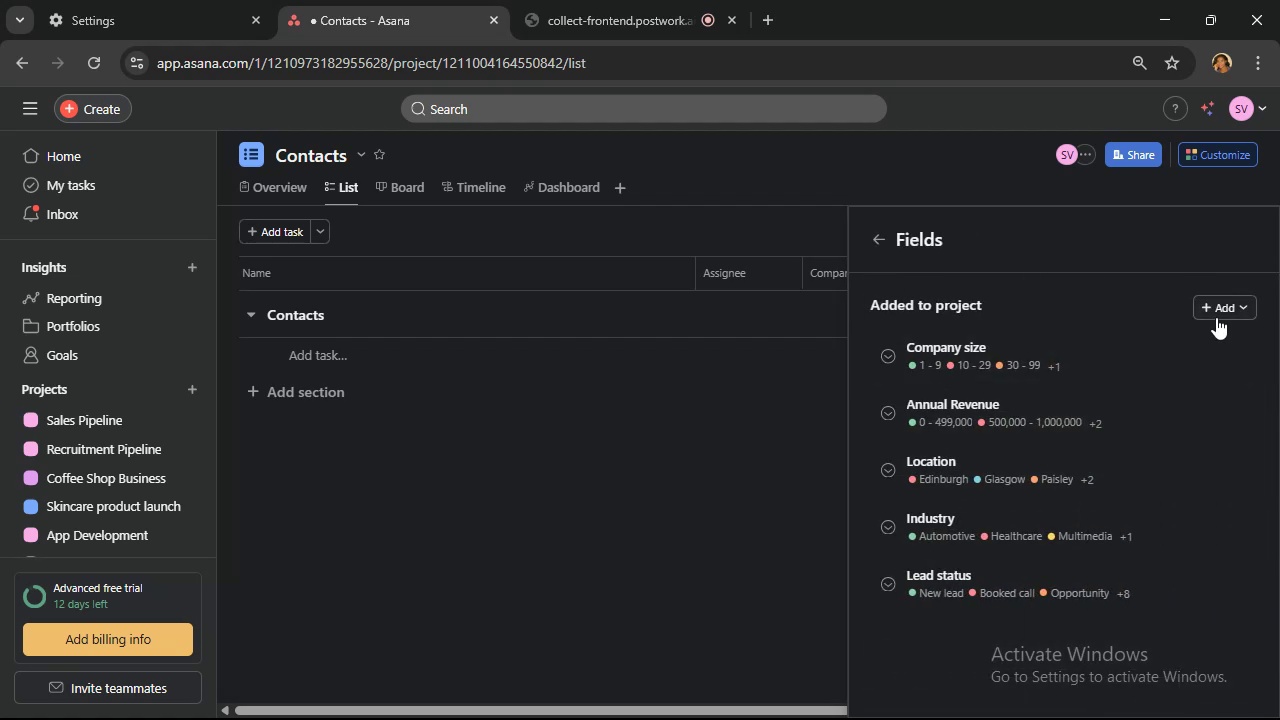 
left_click([1216, 317])
 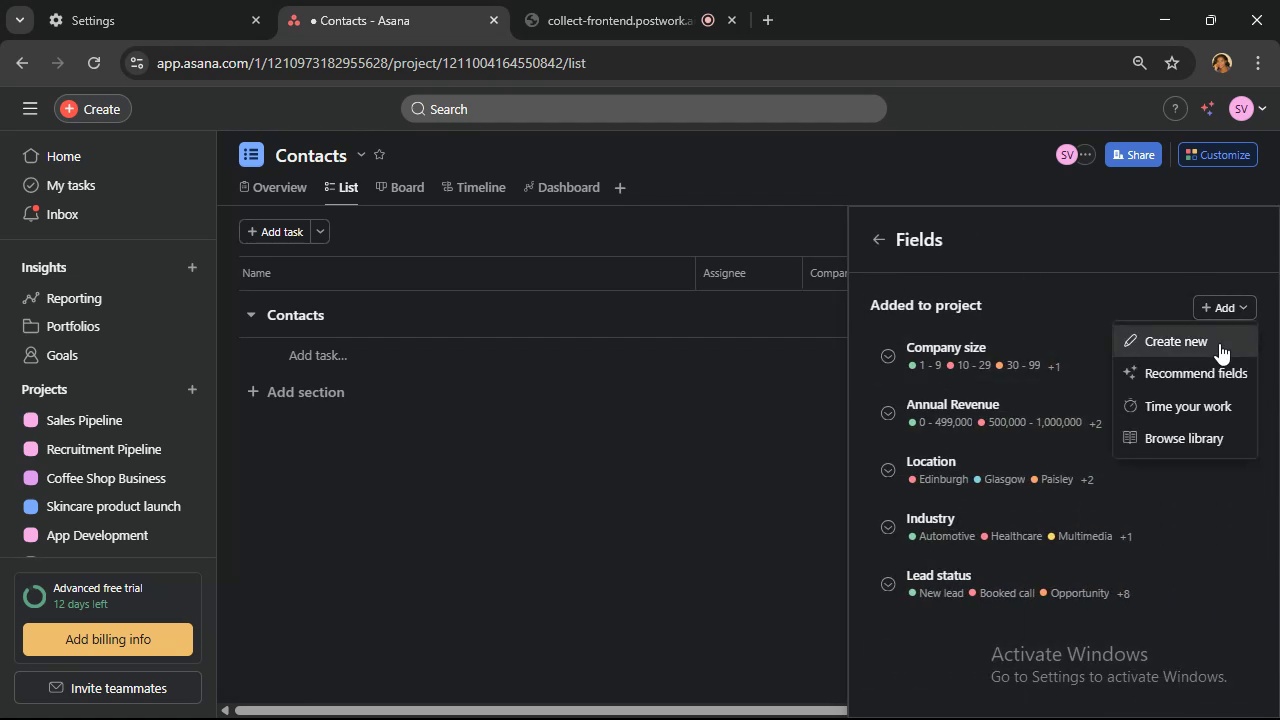 
left_click([1219, 344])
 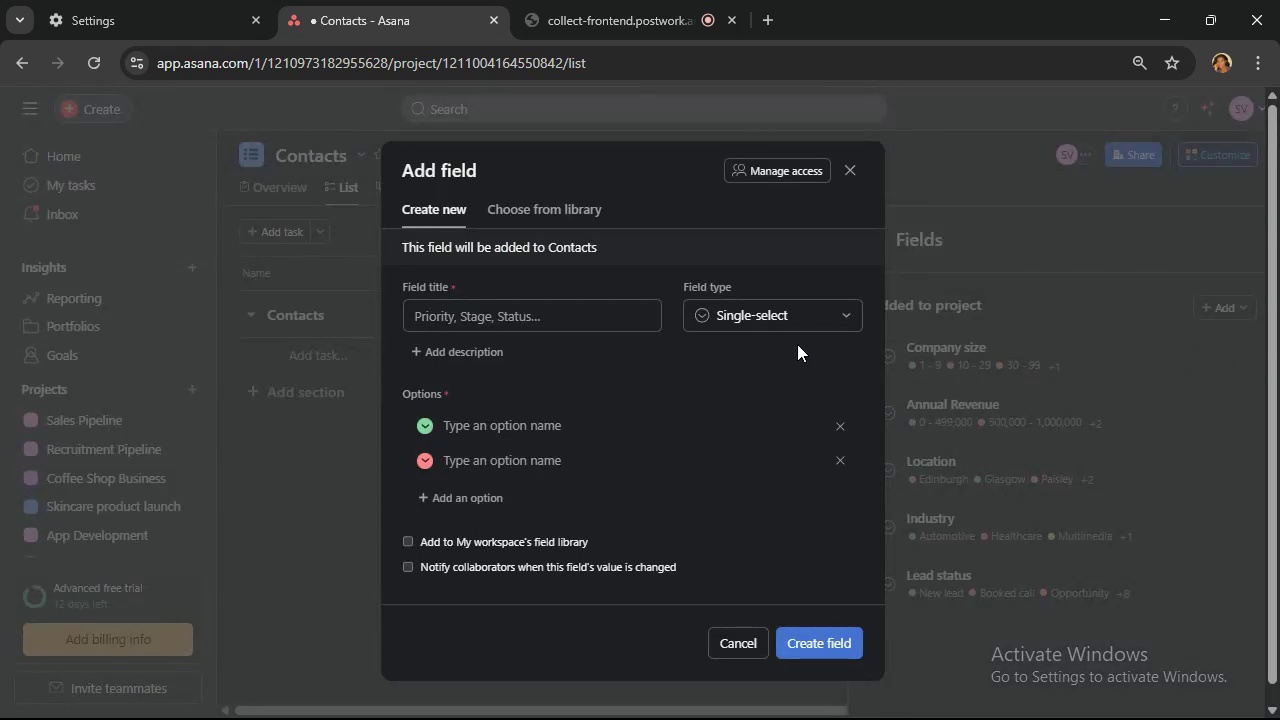 
left_click([807, 320])
 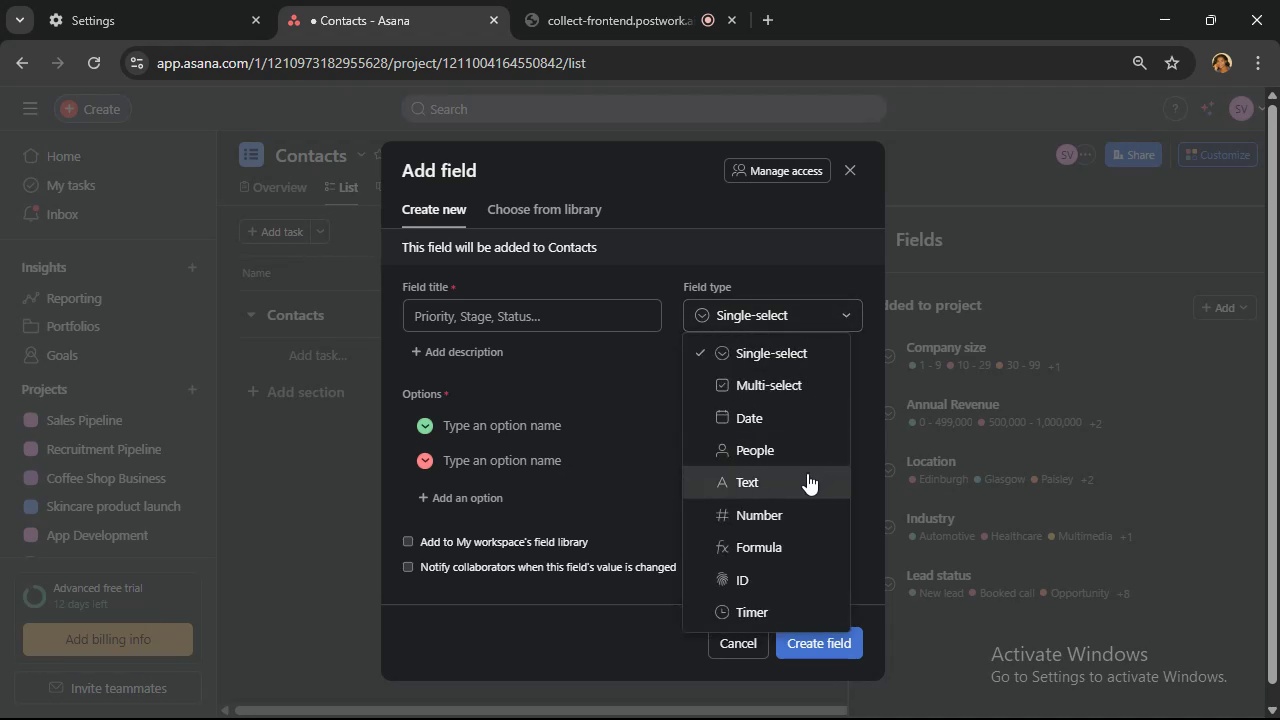 
left_click([807, 473])
 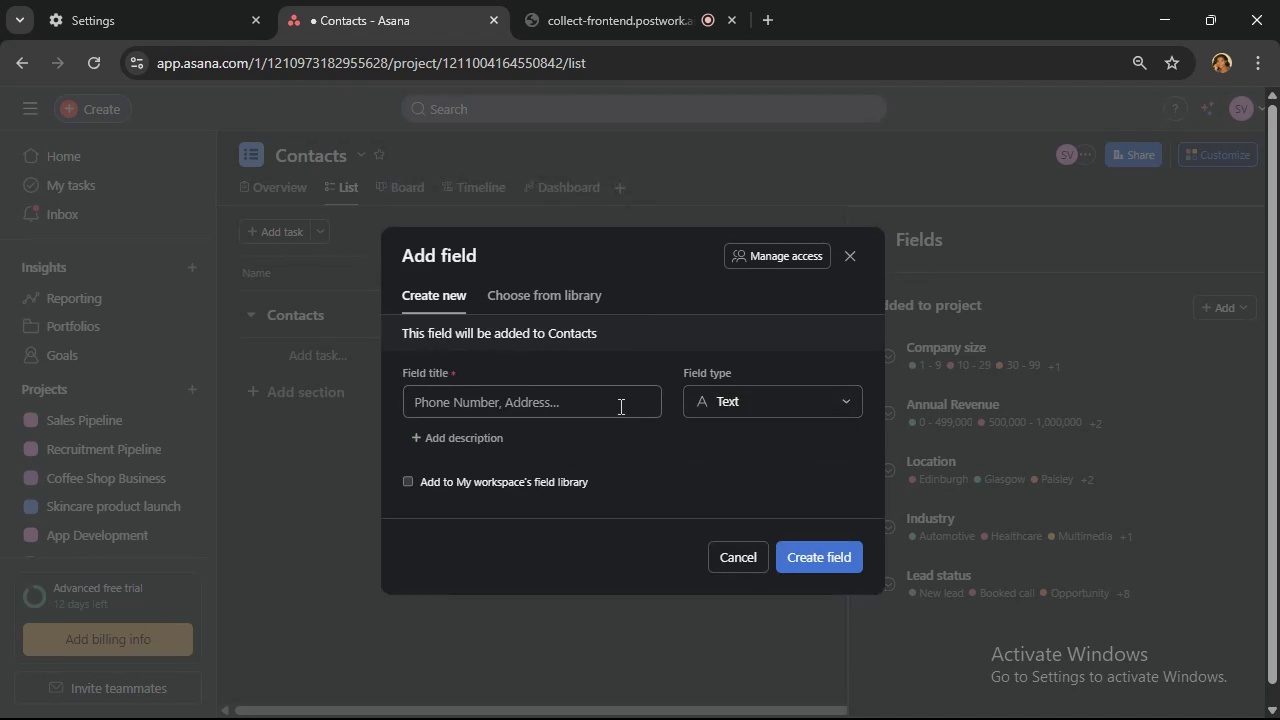 
left_click([618, 406])
 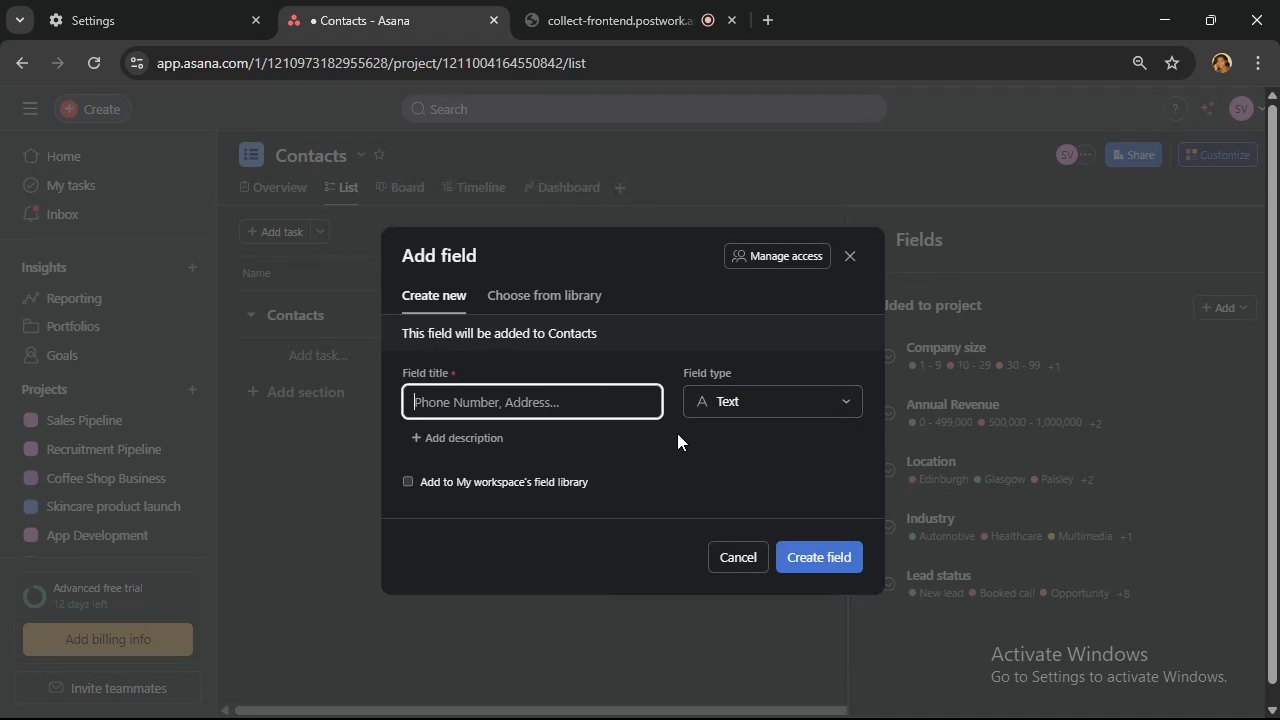 
type(Email)
 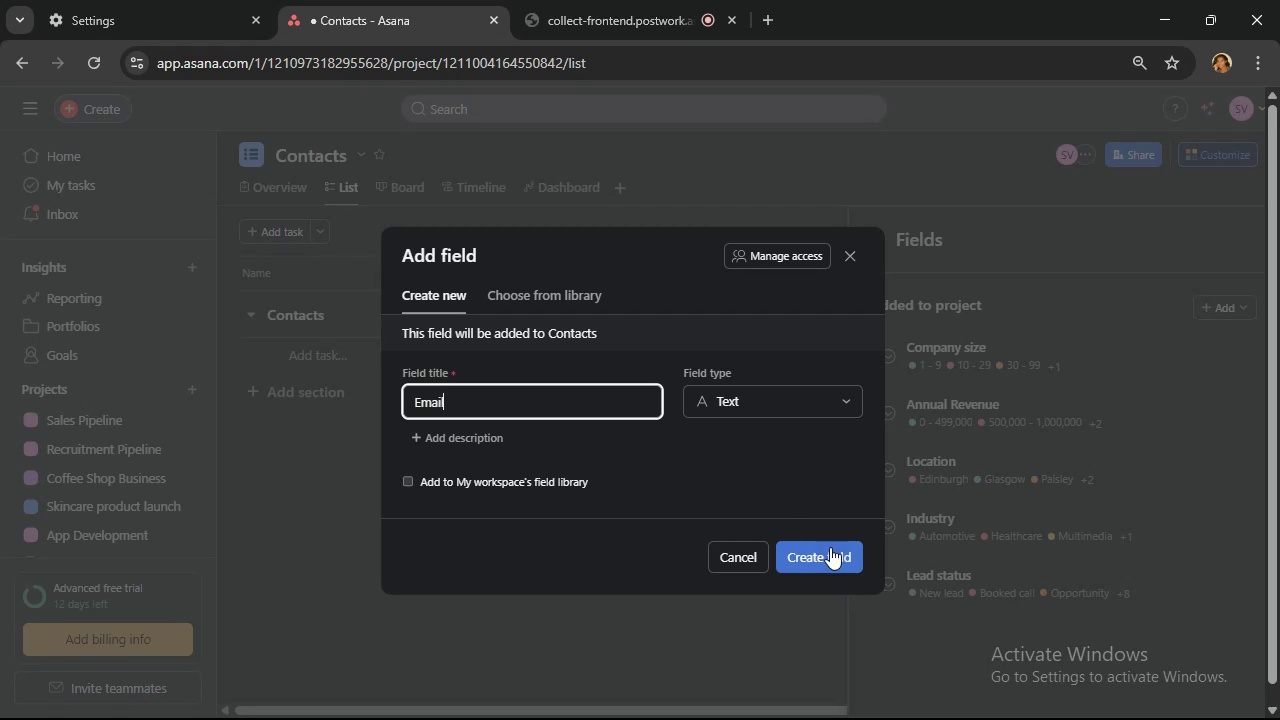 
left_click([831, 548])
 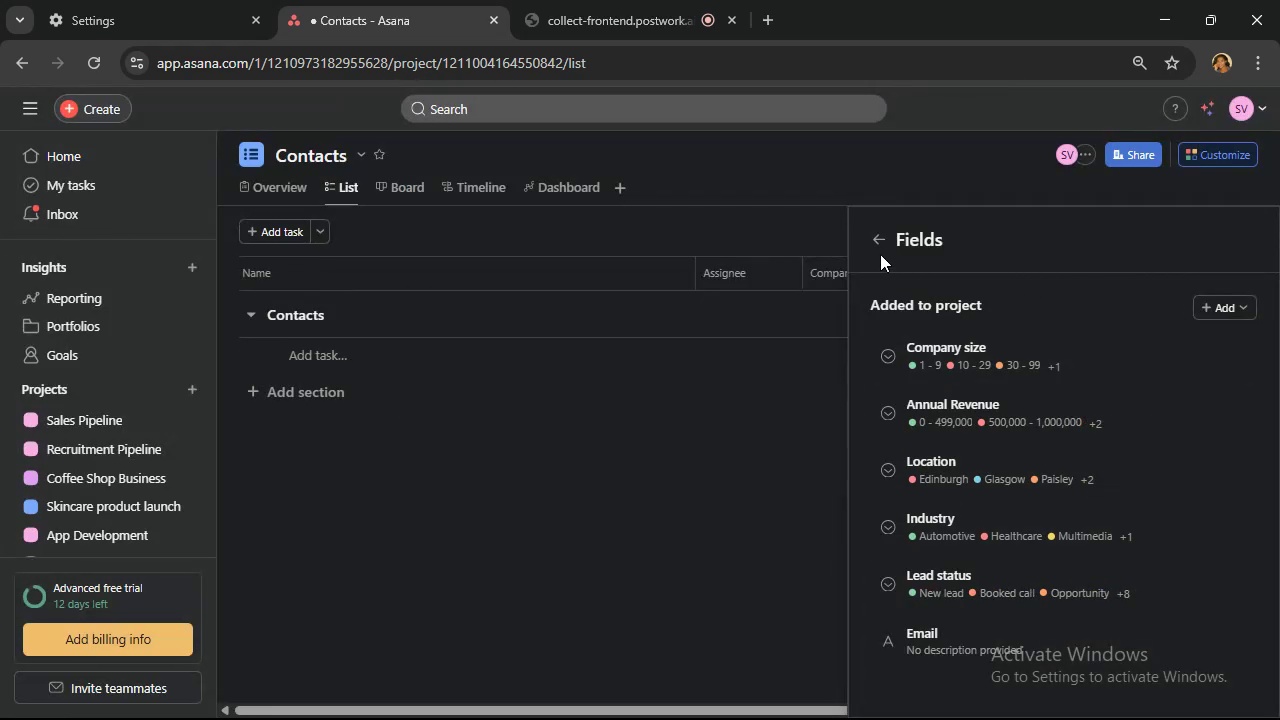 
left_click([873, 250])
 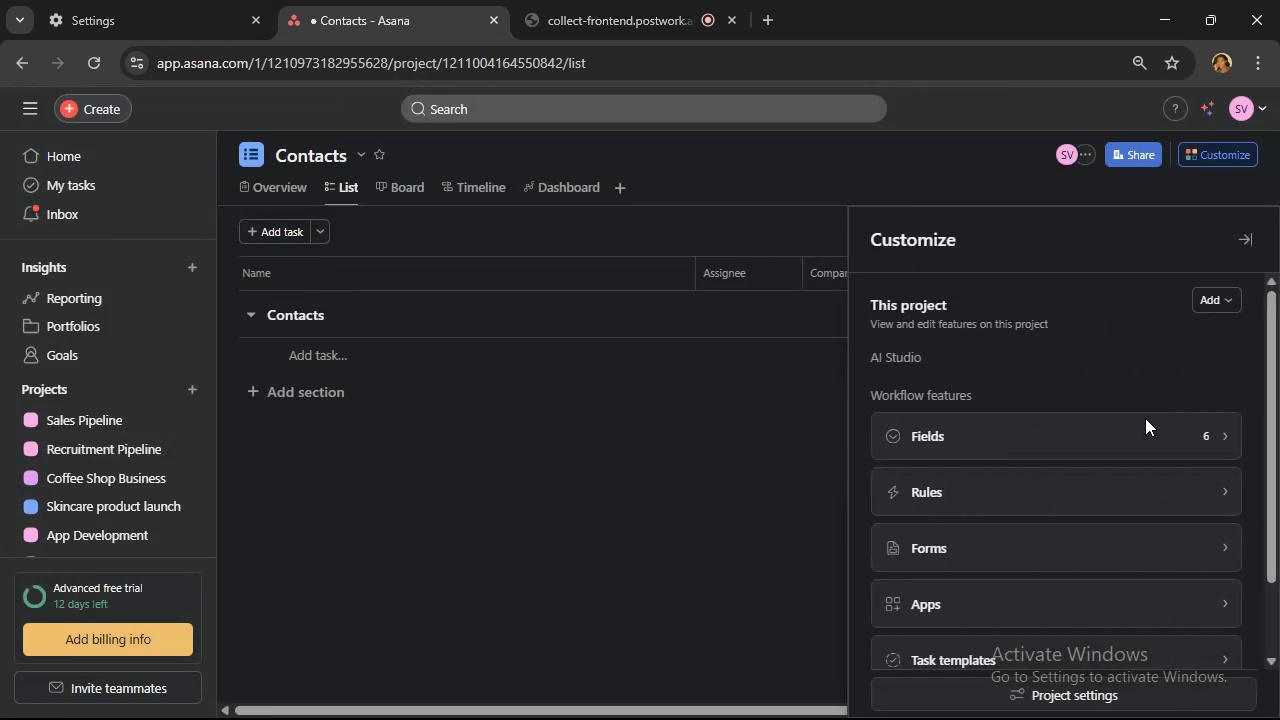 
scroll: coordinate [1145, 418], scroll_direction: down, amount: 2.0
 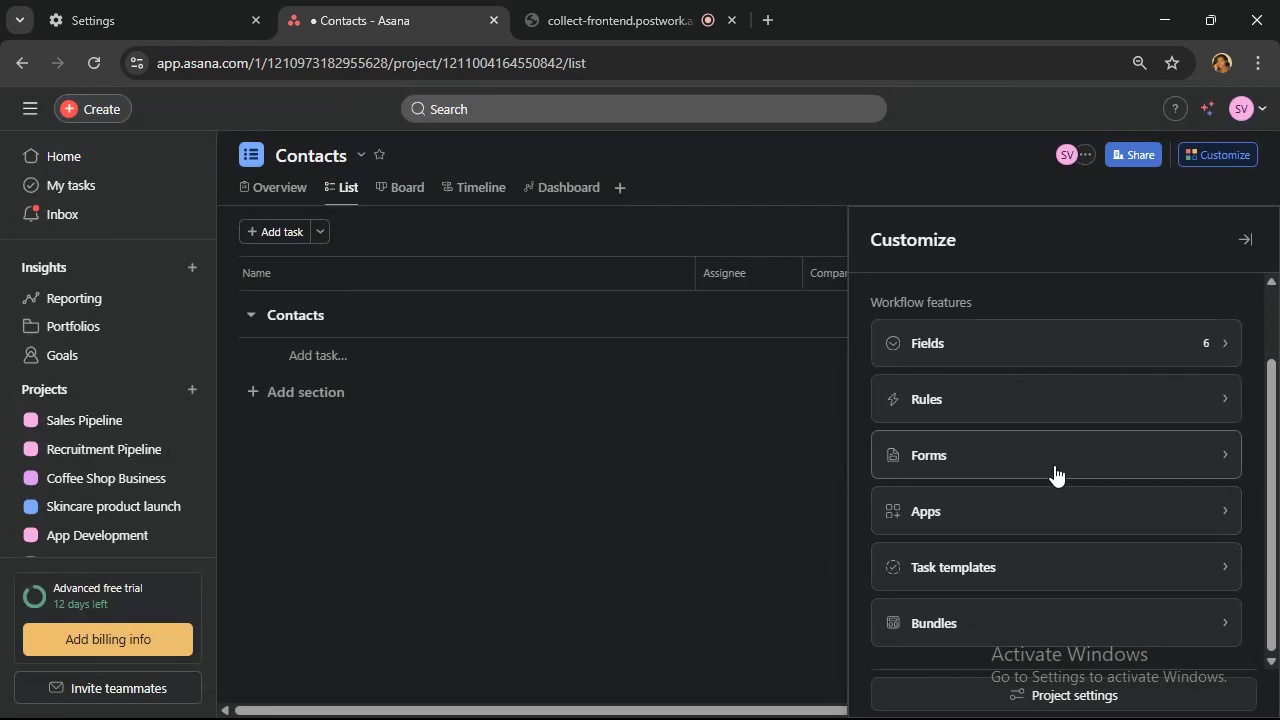 
left_click([1054, 465])
 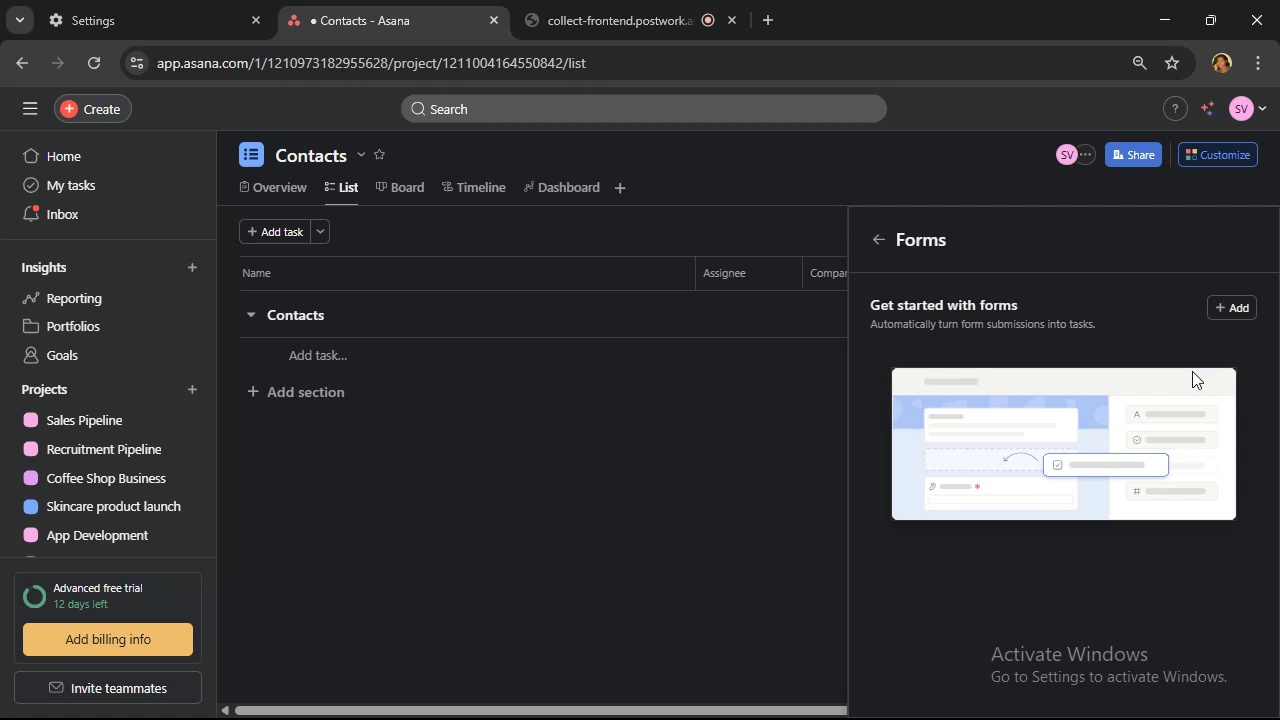 
left_click([1242, 313])
 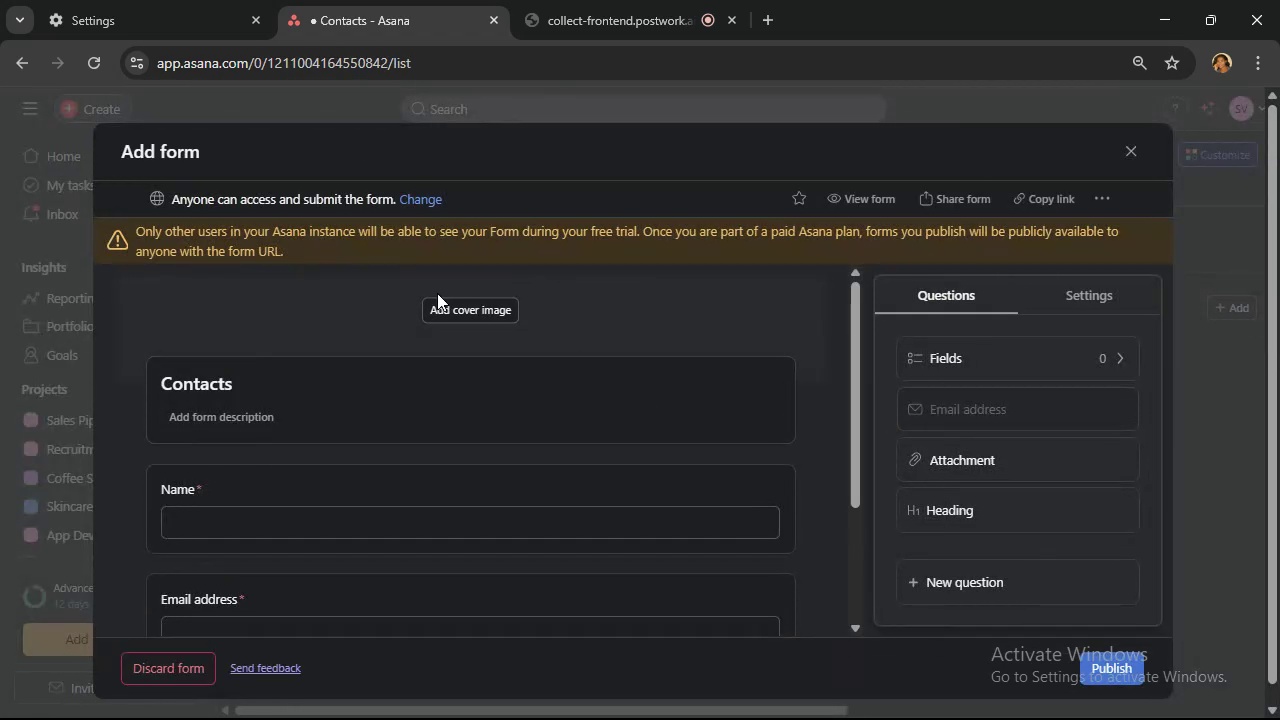 
left_click([439, 302])
 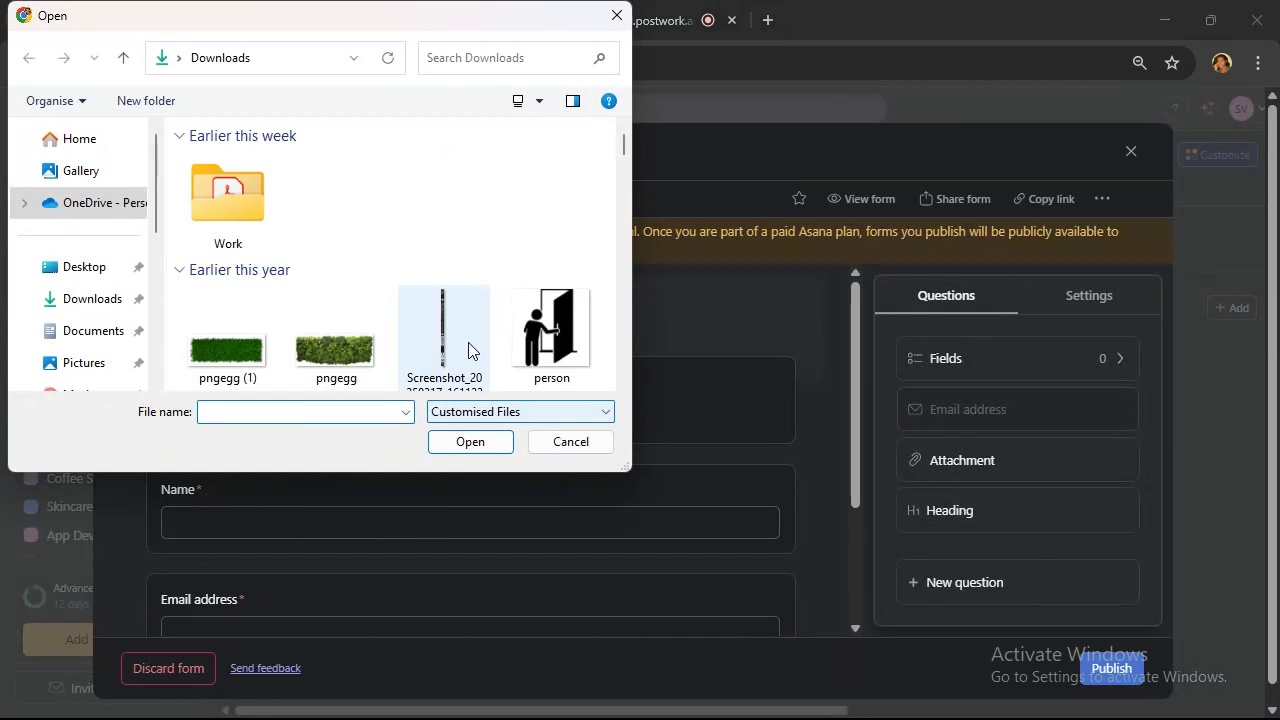 
scroll: coordinate [445, 309], scroll_direction: down, amount: 2.0
 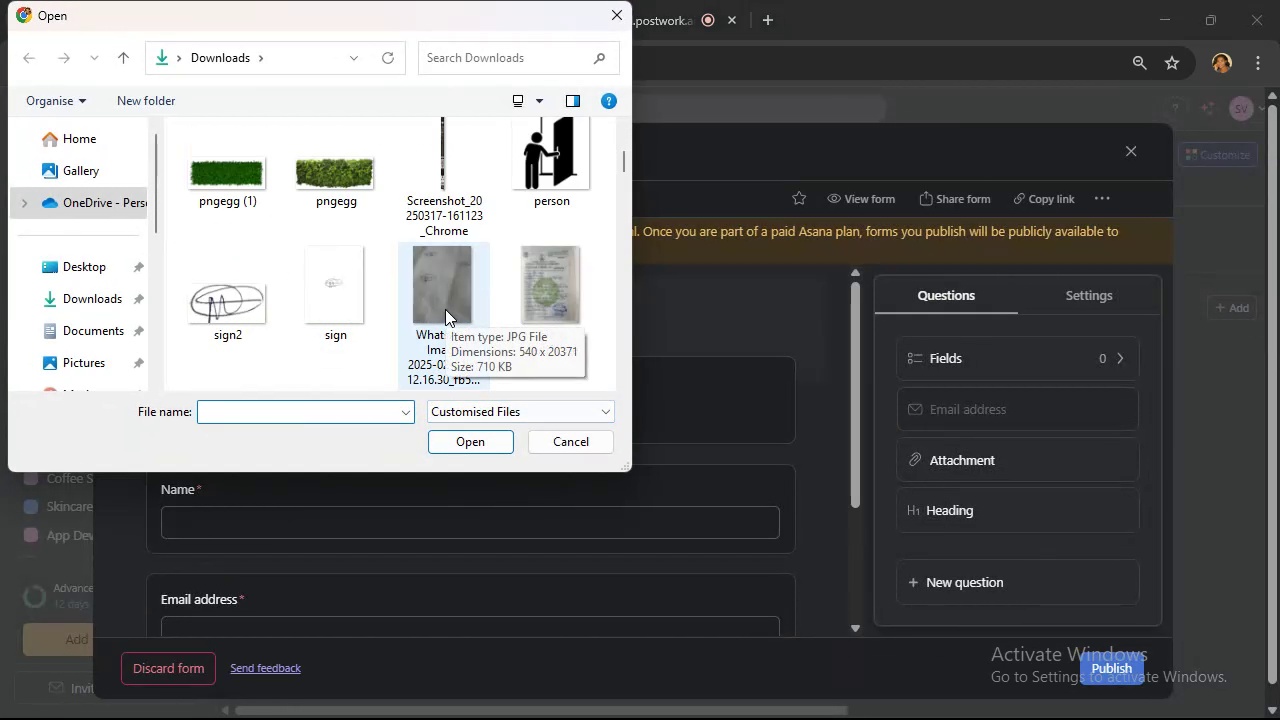 
scroll: coordinate [445, 309], scroll_direction: up, amount: 1.0
 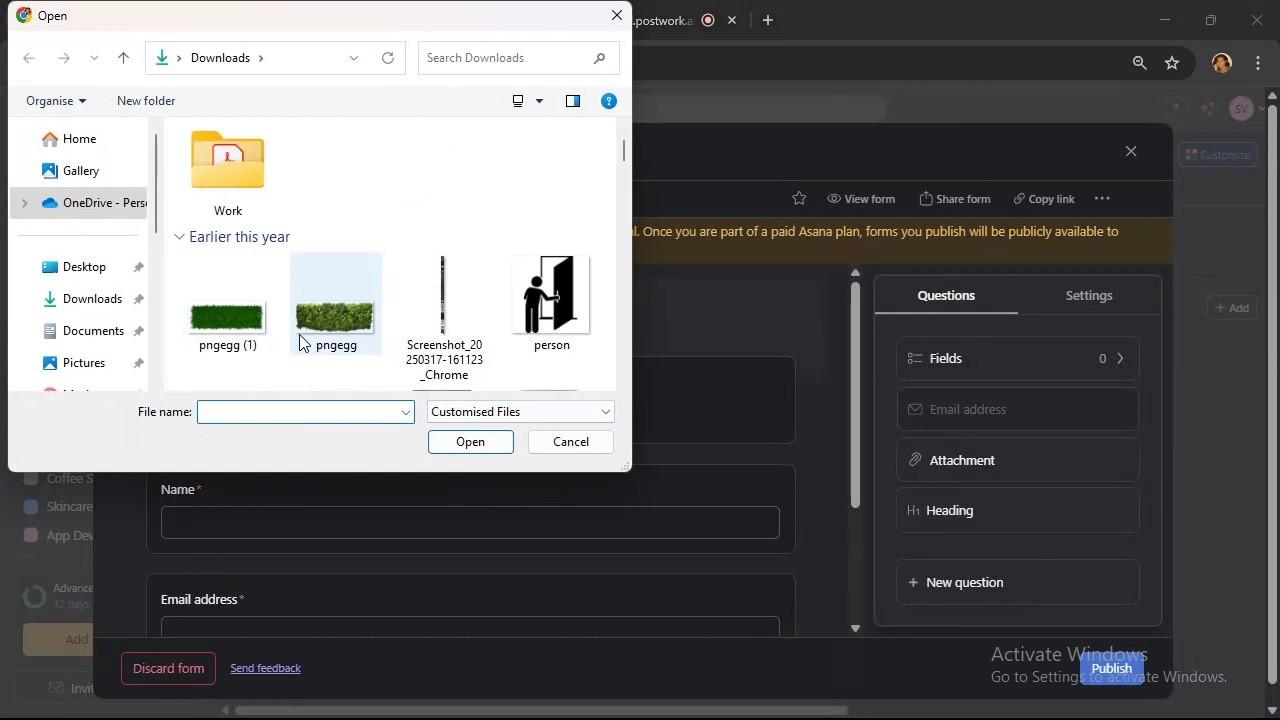 
left_click([318, 308])
 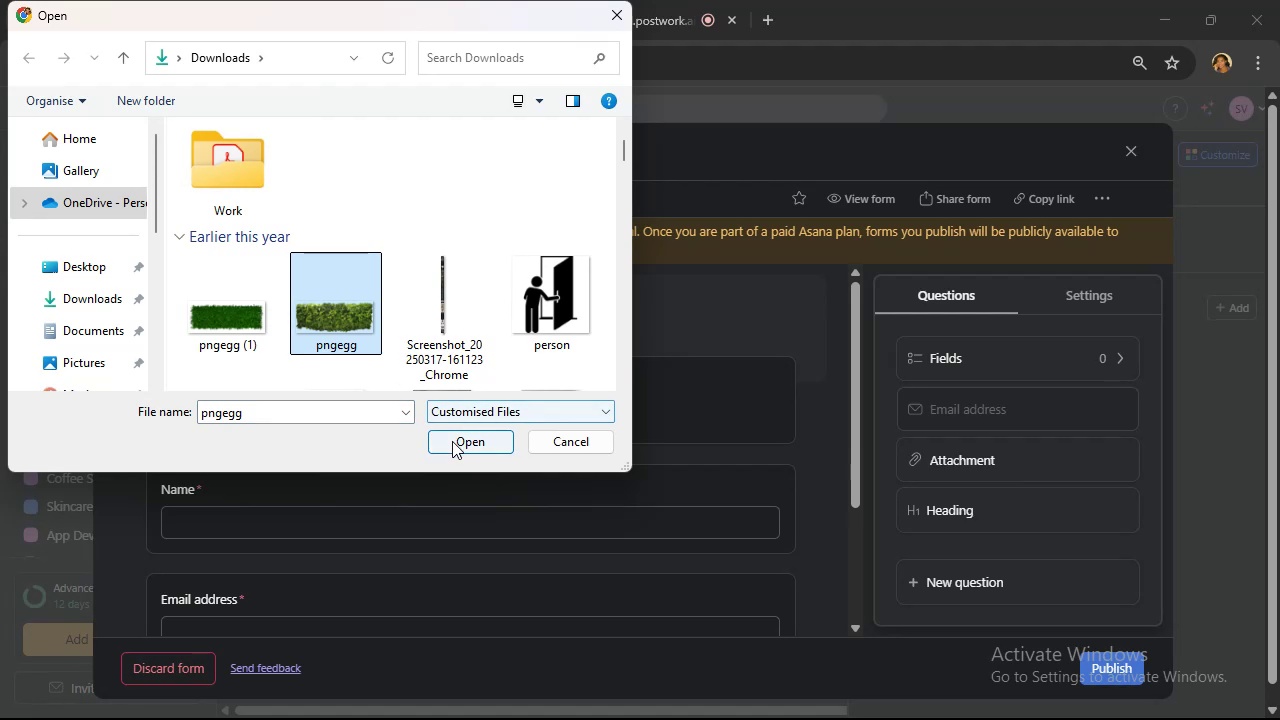 
left_click([454, 448])
 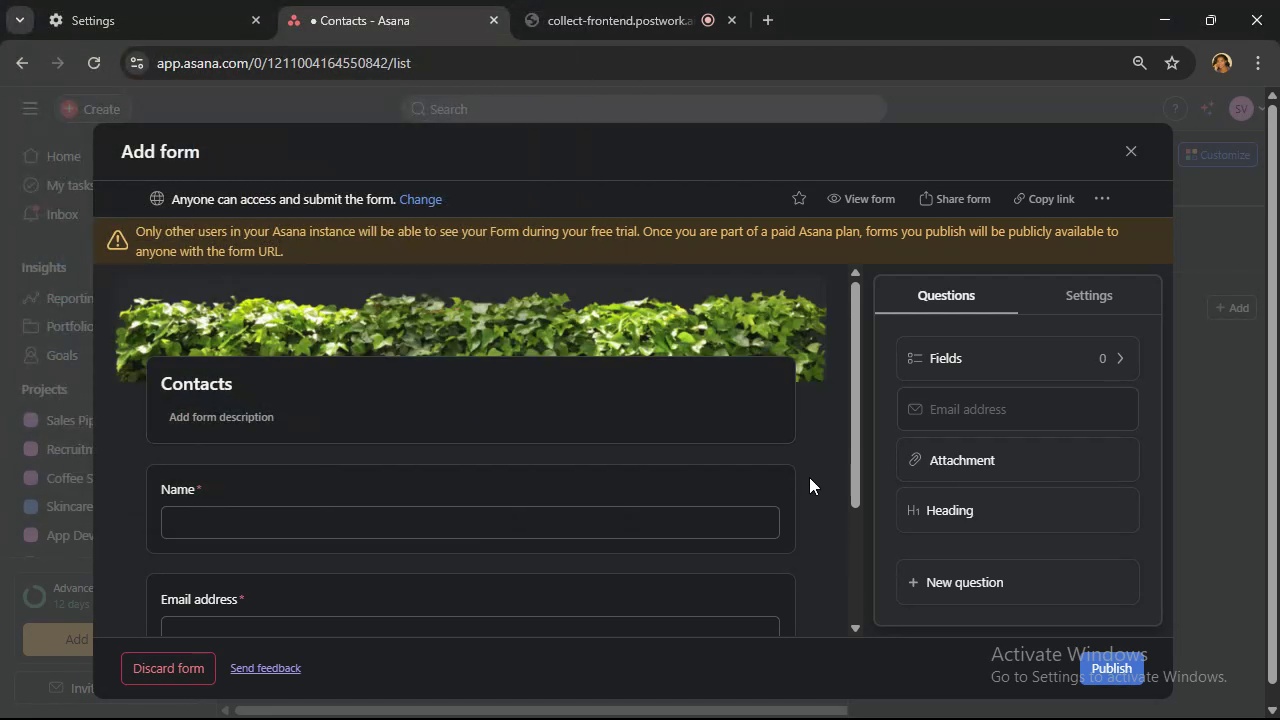 
wait(7.44)
 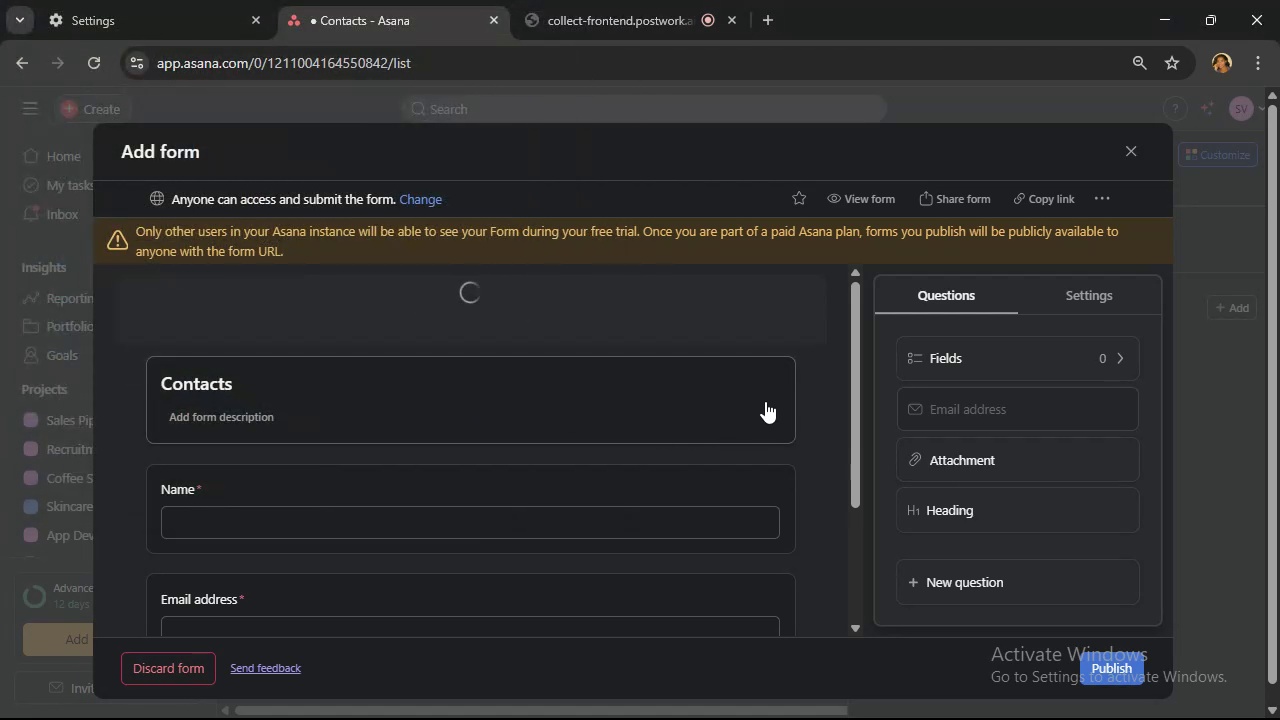 
scroll: coordinate [1001, 465], scroll_direction: down, amount: 5.0
 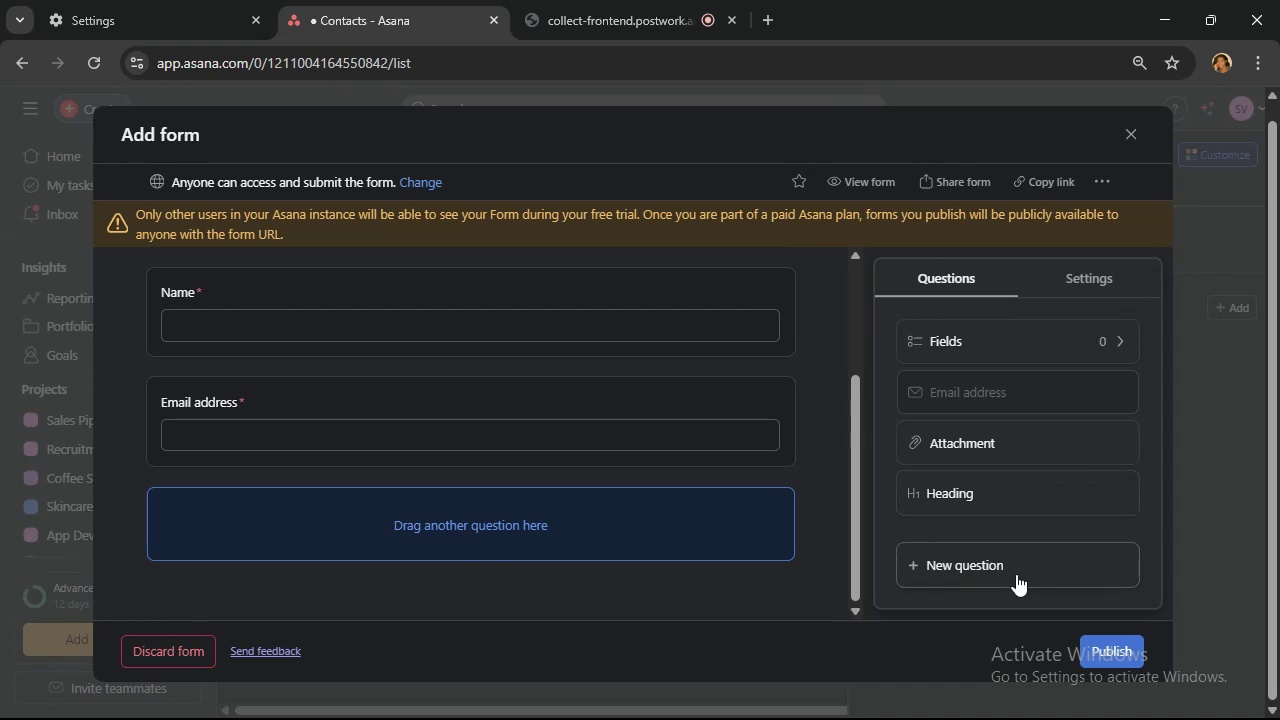 
left_click_drag(start_coordinate=[1016, 571], to_coordinate=[507, 524])
 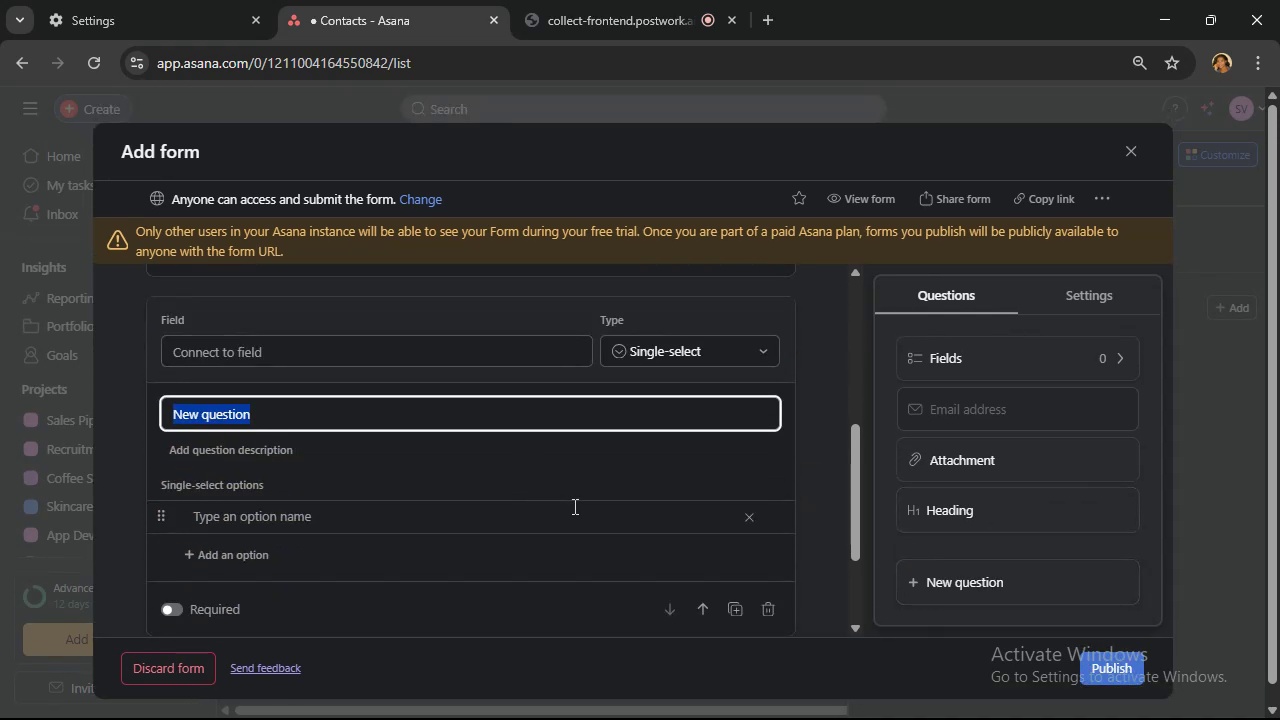 
key(Control+ControlLeft)
 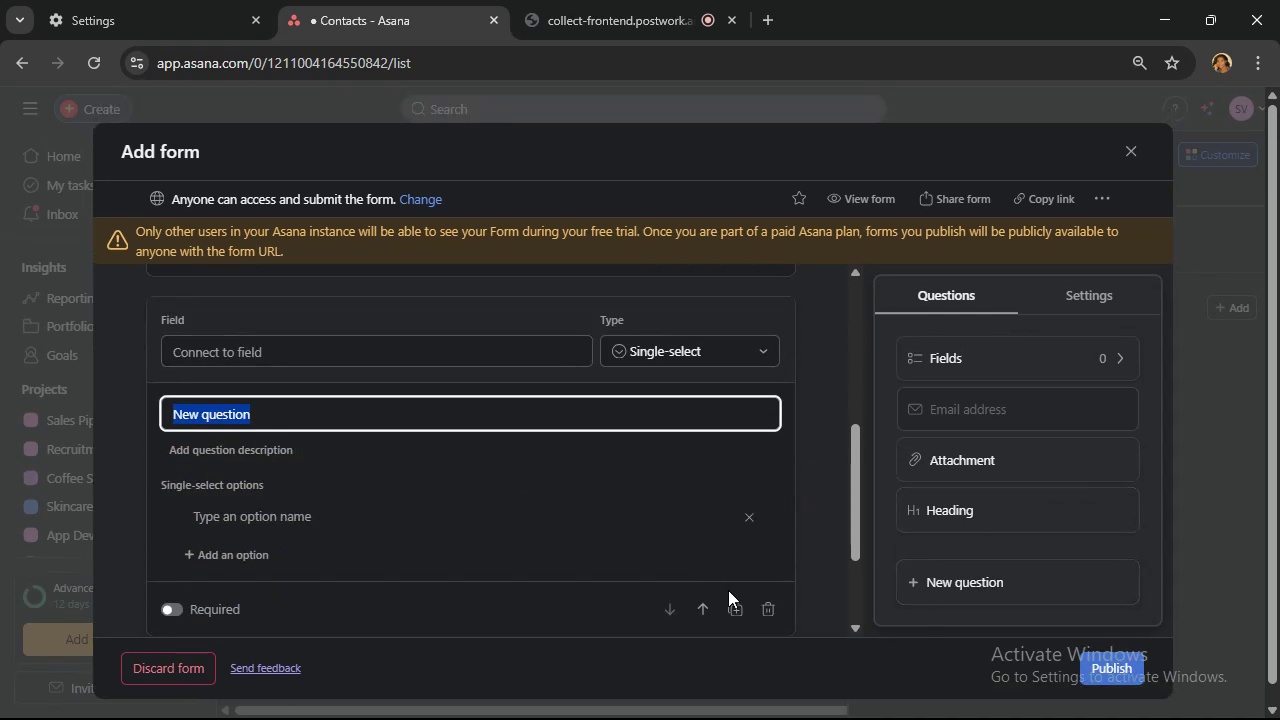 
type(Annual Revenue)
 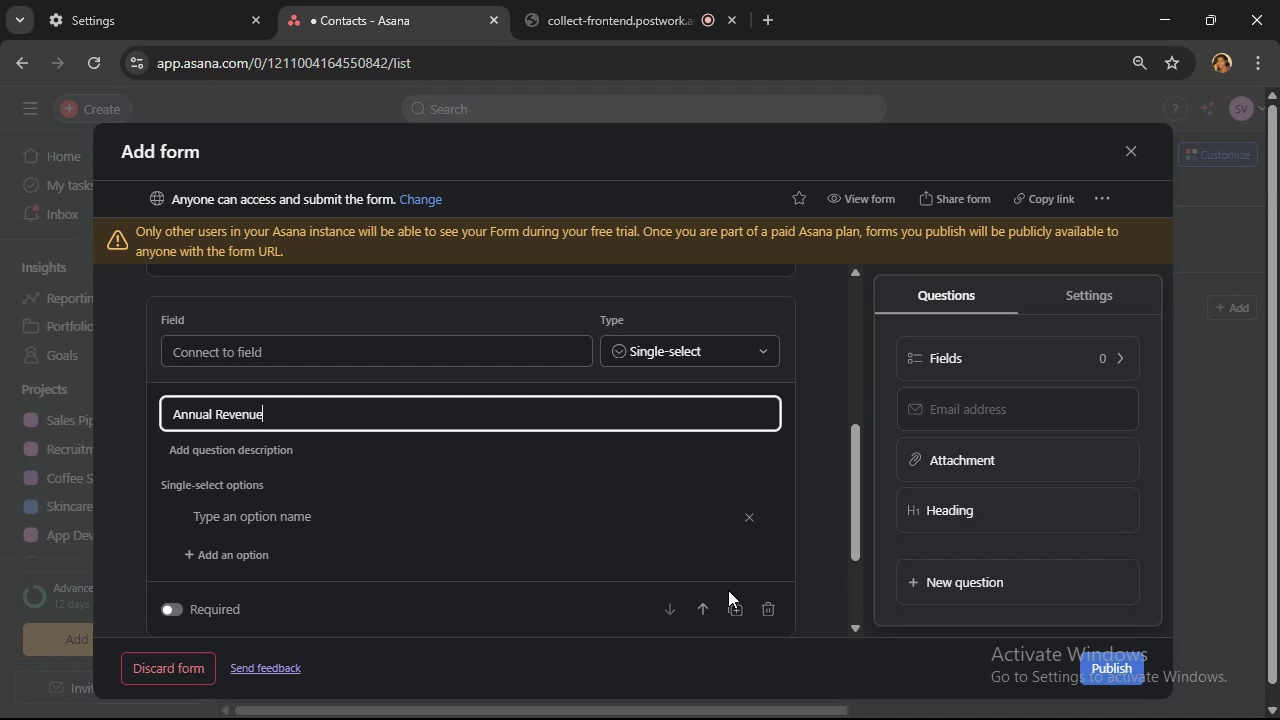 
left_click([489, 353])
 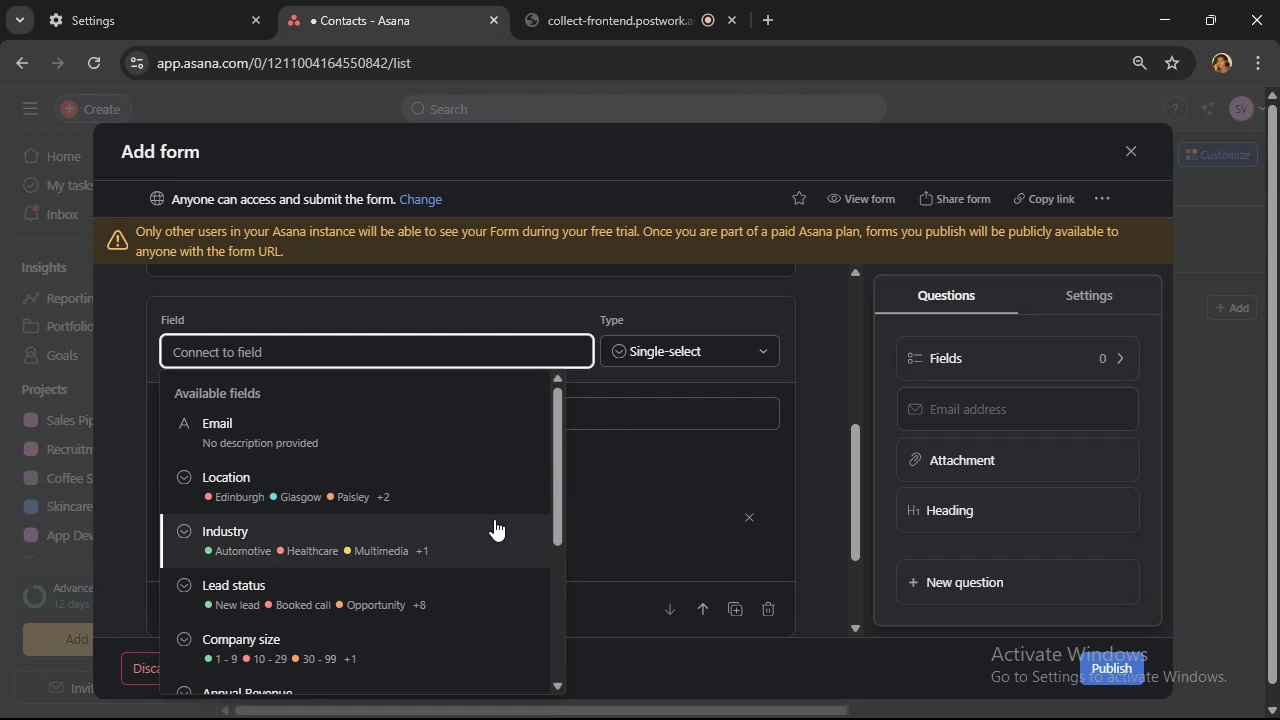 
scroll: coordinate [490, 537], scroll_direction: down, amount: 2.0
 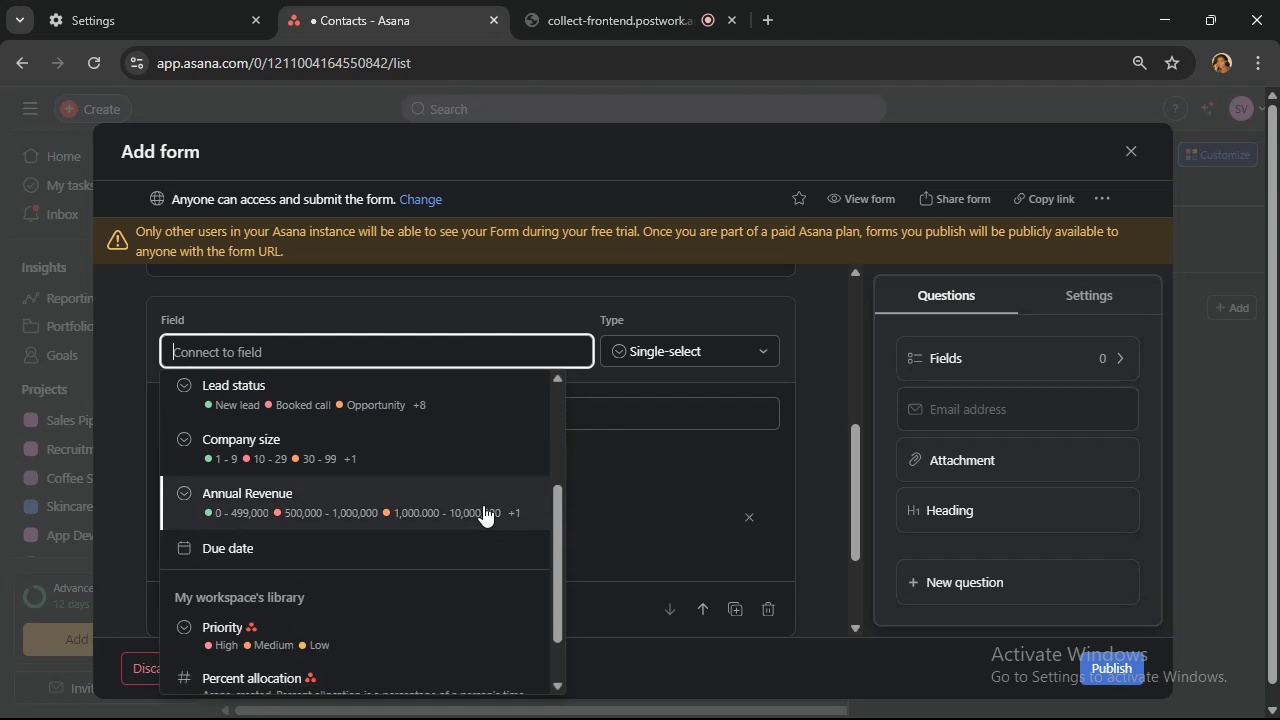 
left_click([483, 505])
 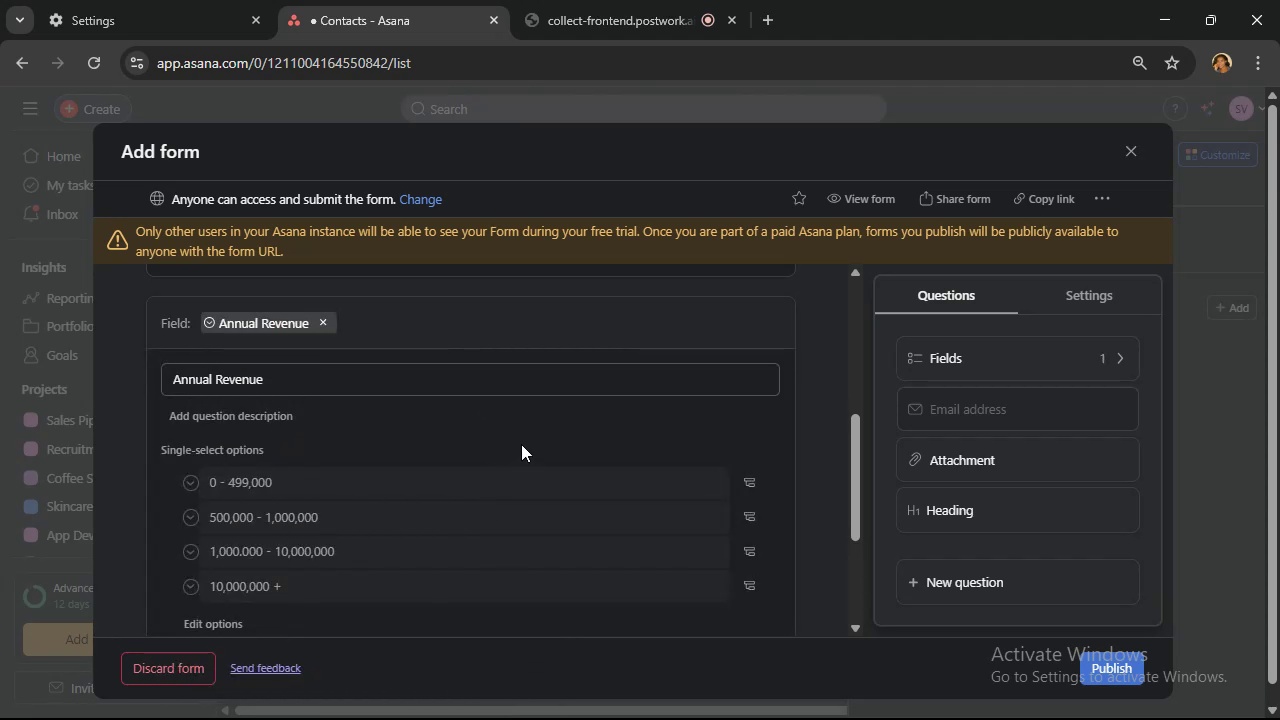 
scroll: coordinate [521, 444], scroll_direction: down, amount: 2.0
 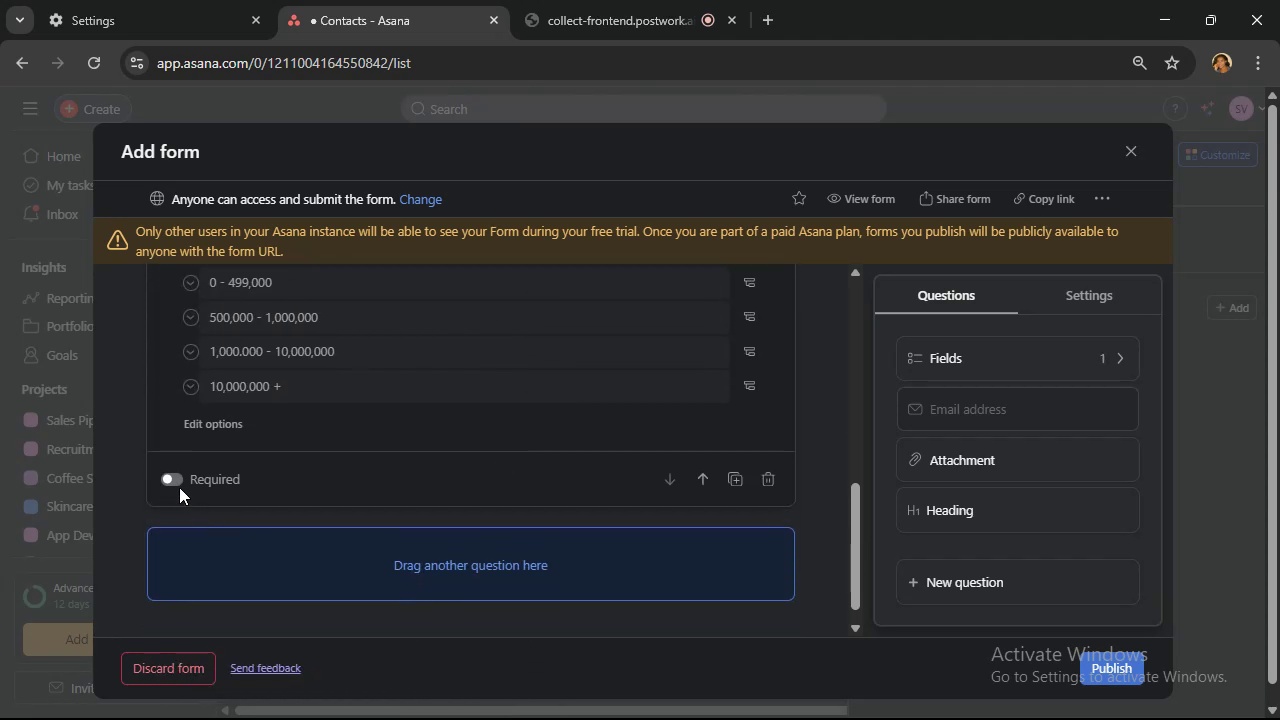 
left_click([179, 487])
 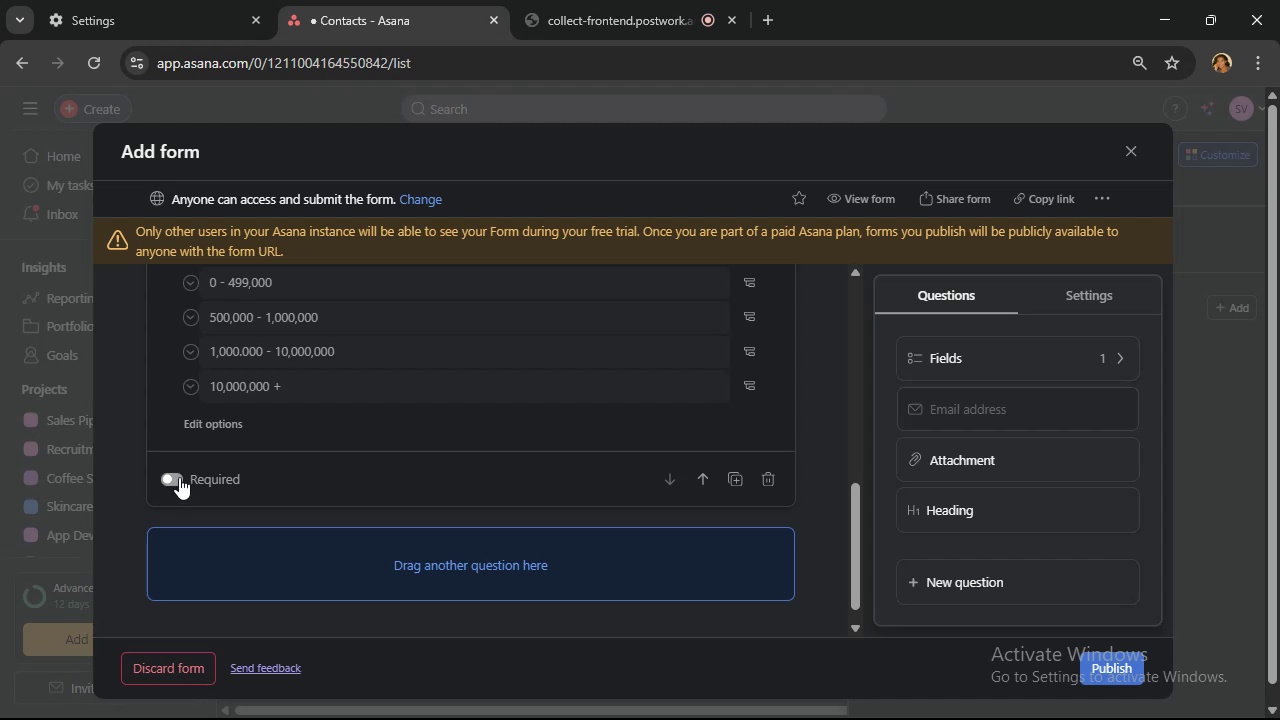 
left_click([179, 477])
 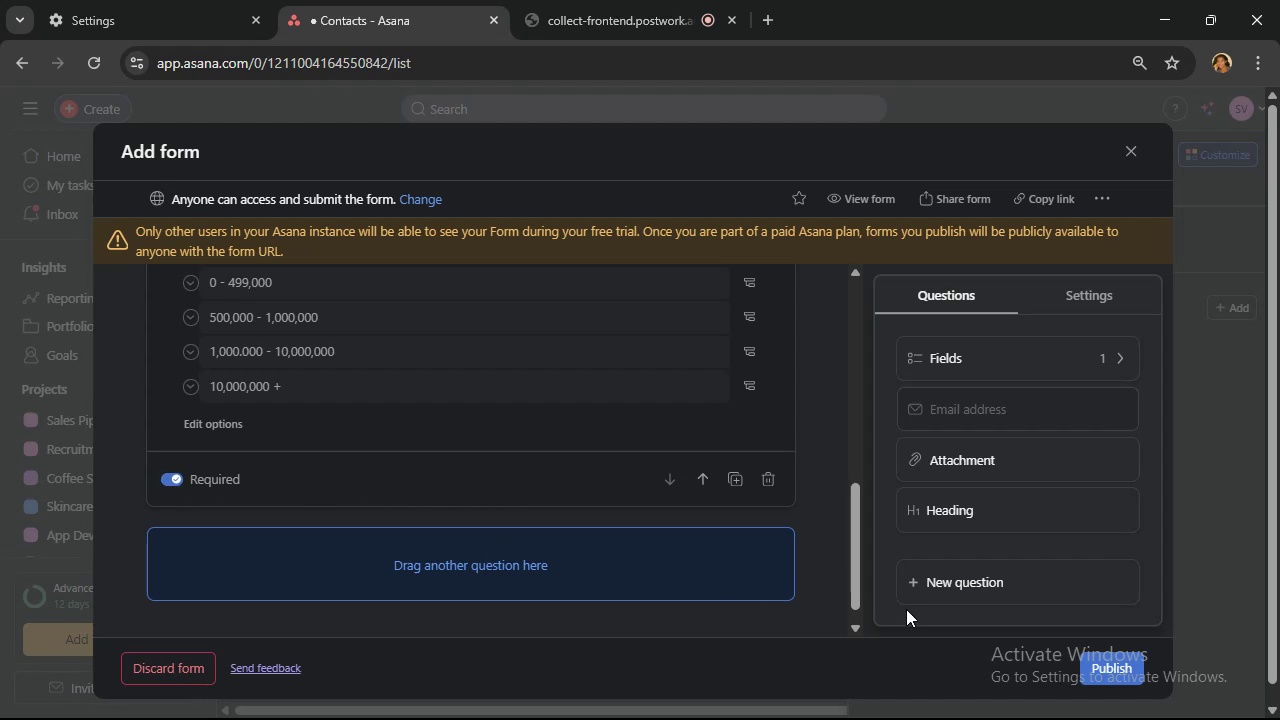 
left_click_drag(start_coordinate=[964, 577], to_coordinate=[494, 546])
 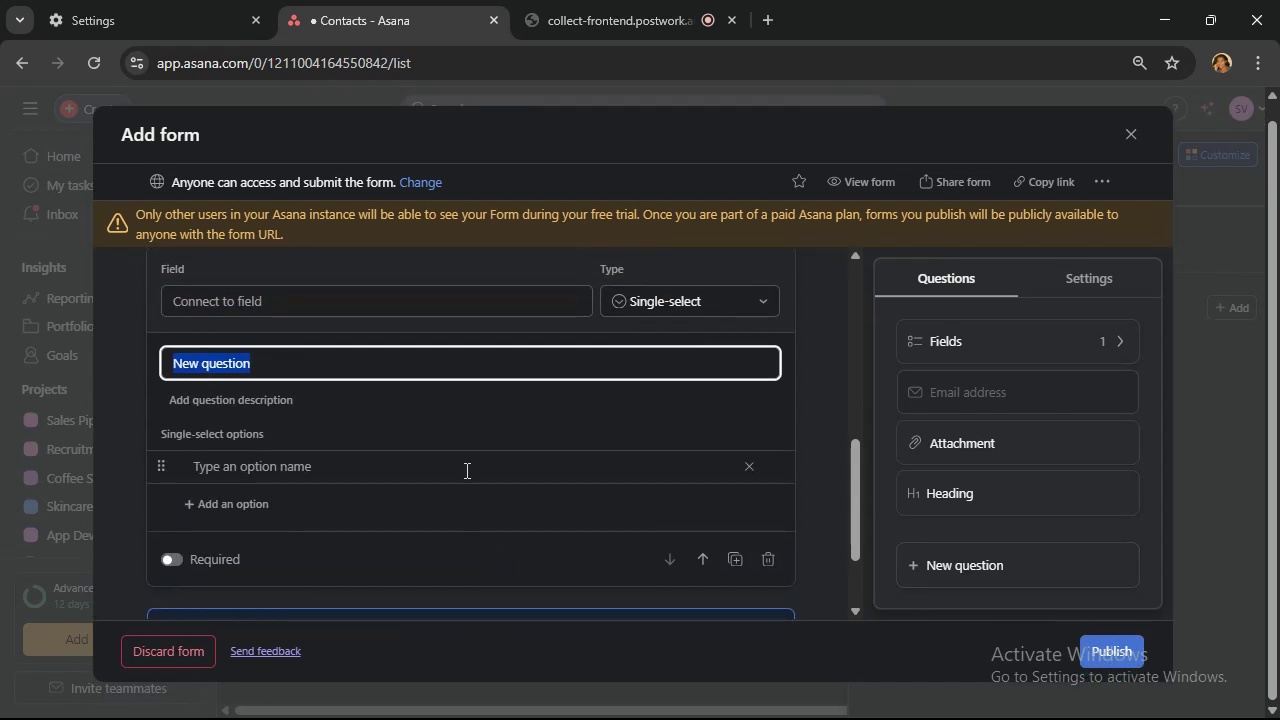 
type(Company size)
 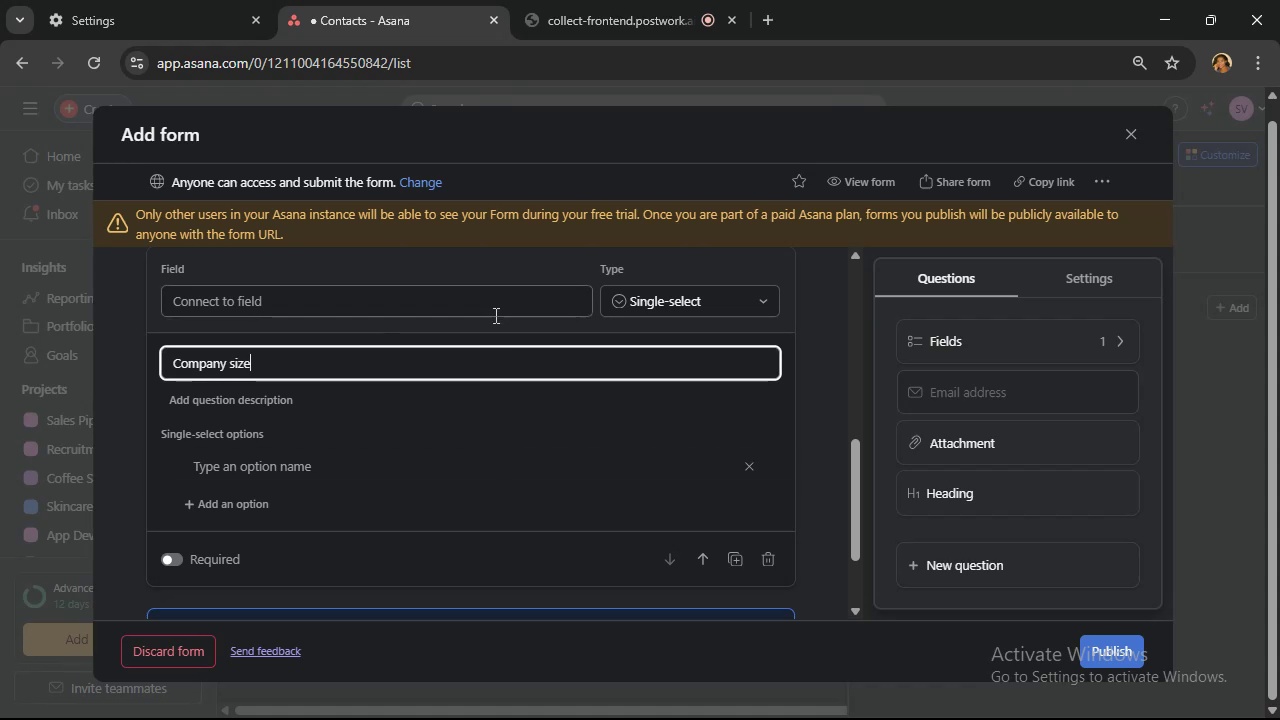 
left_click([494, 314])
 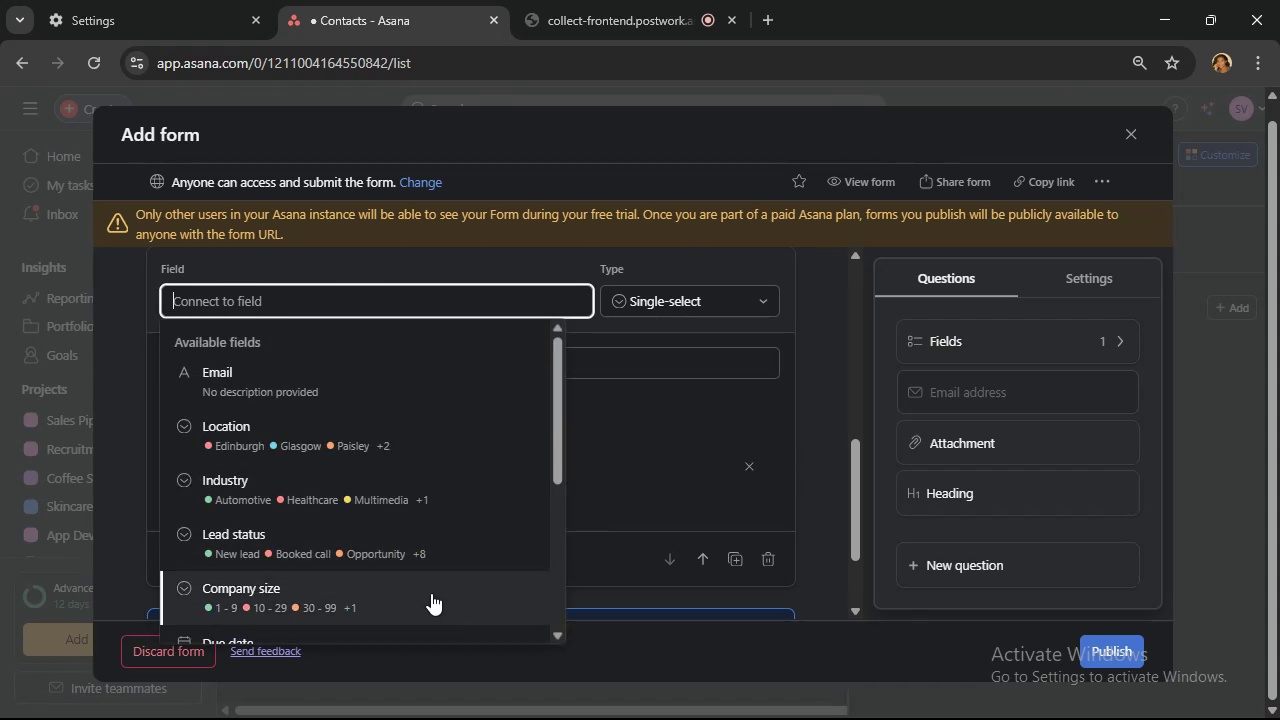 
left_click([430, 597])
 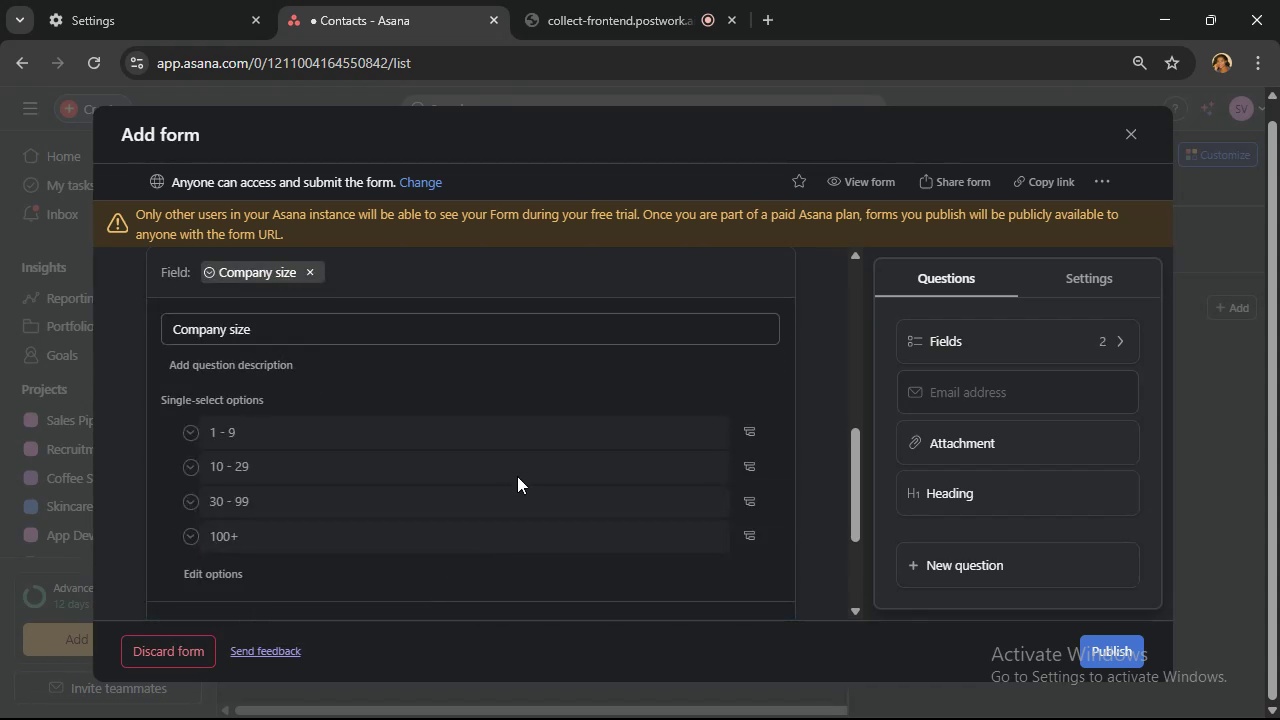 
scroll: coordinate [525, 457], scroll_direction: down, amount: 2.0
 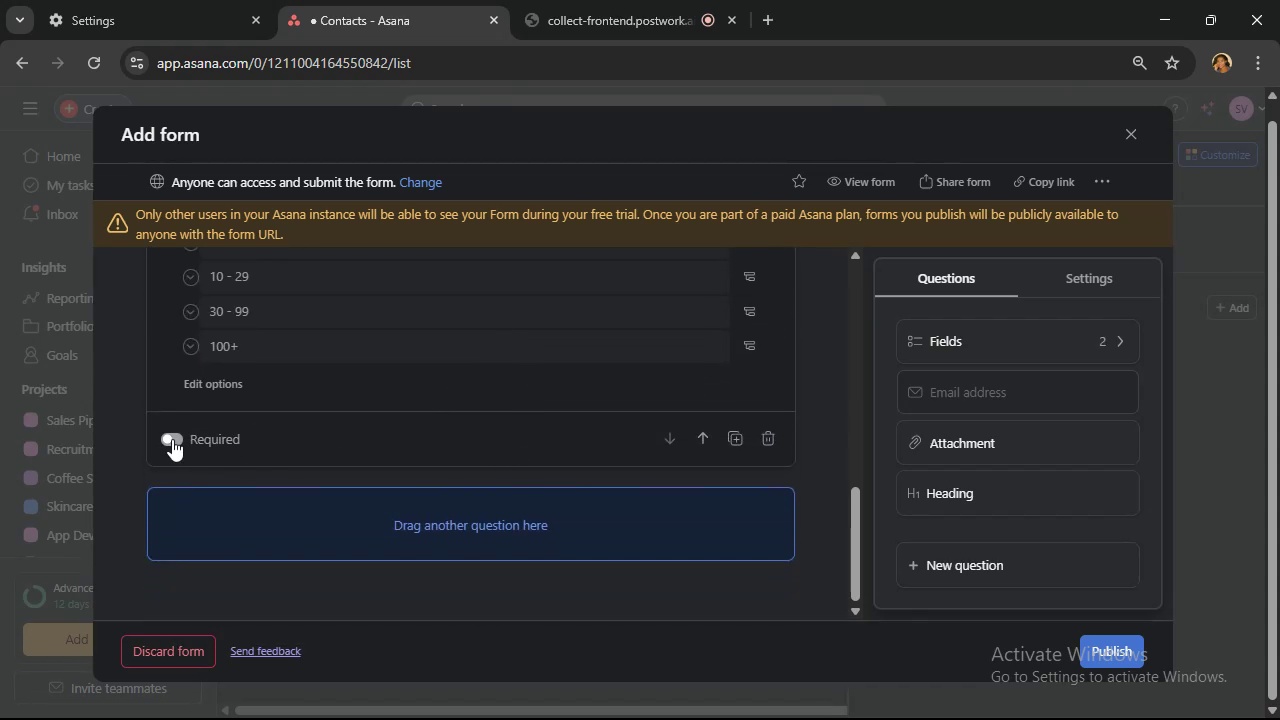 
left_click([172, 439])
 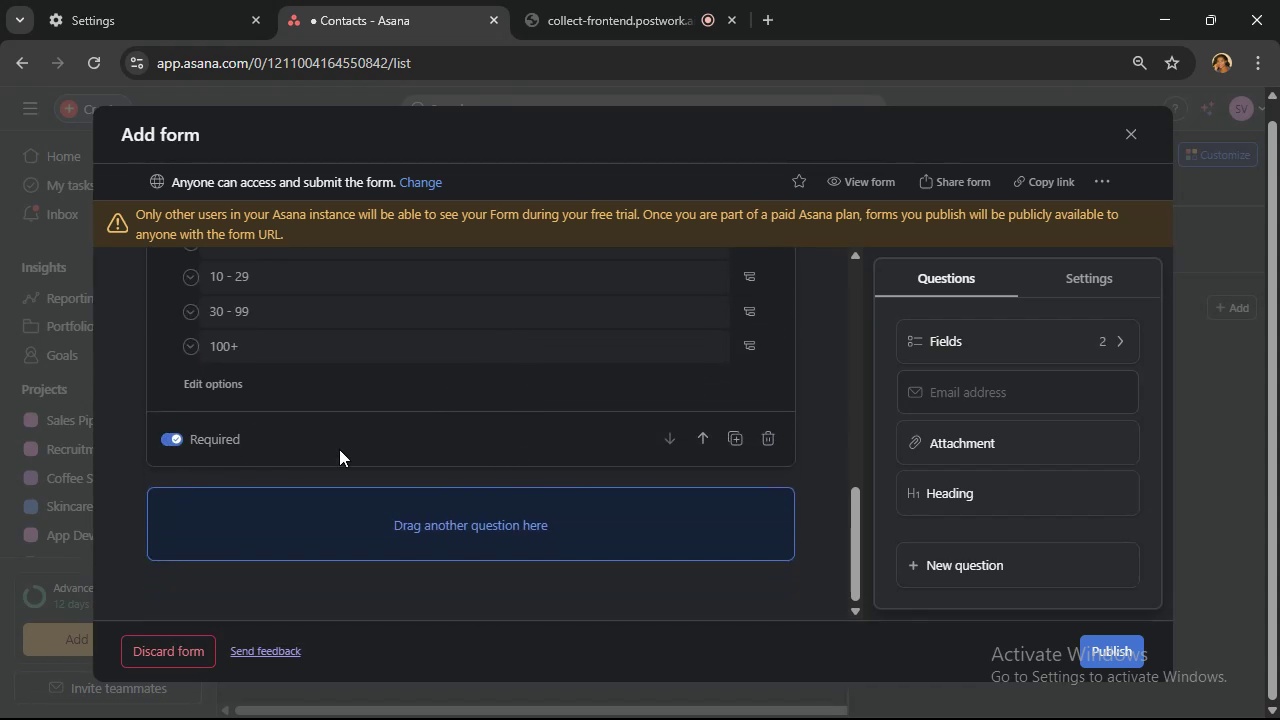 
scroll: coordinate [385, 455], scroll_direction: down, amount: 1.0
 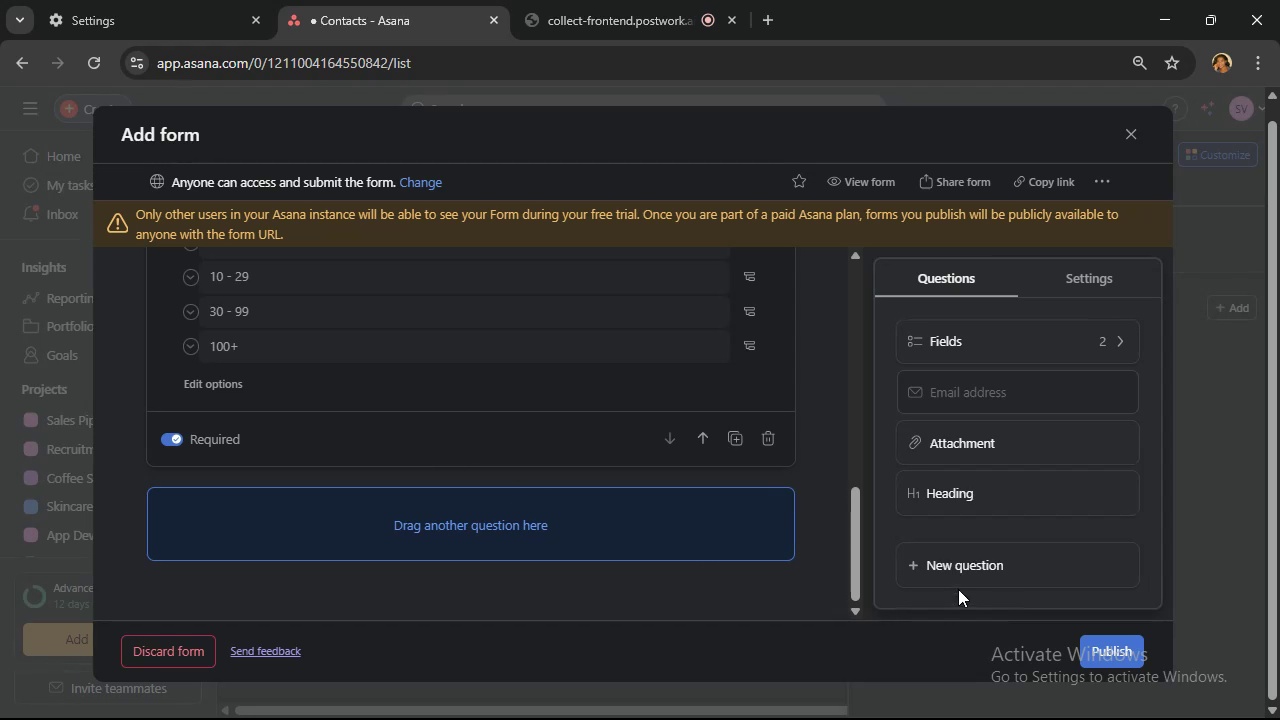 
left_click_drag(start_coordinate=[958, 575], to_coordinate=[647, 512])
 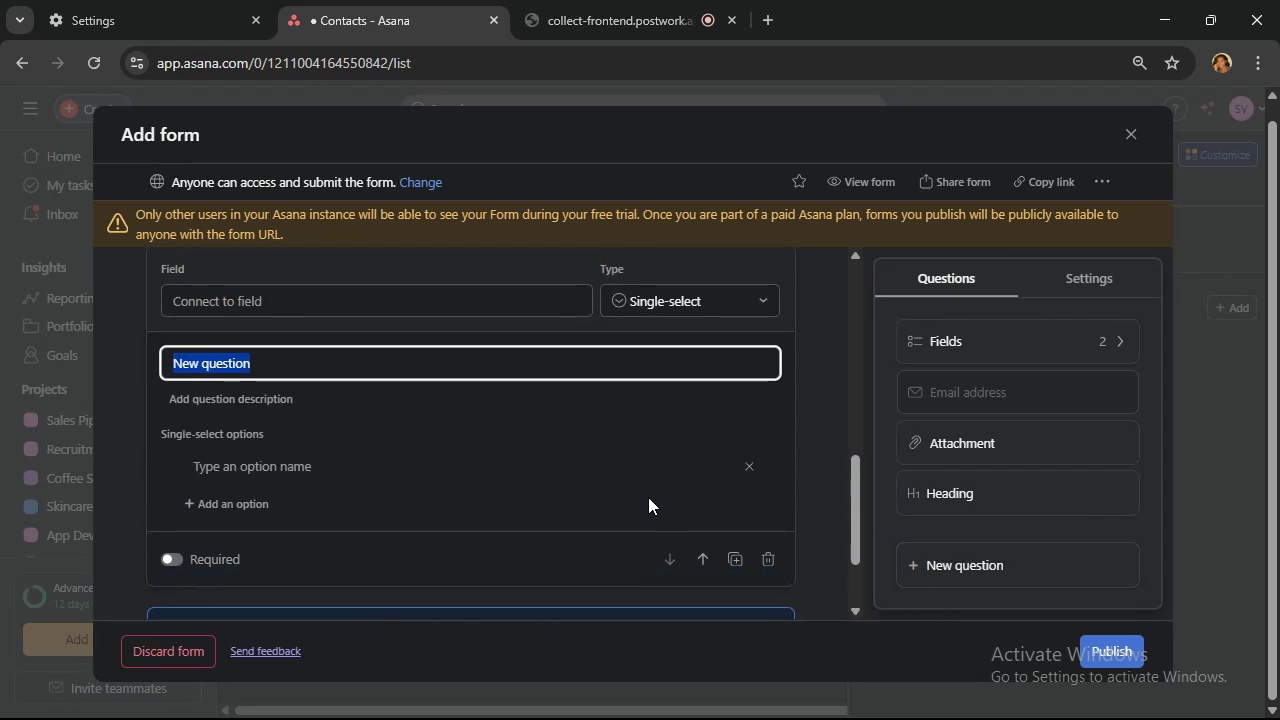 
type(Lead Status)
 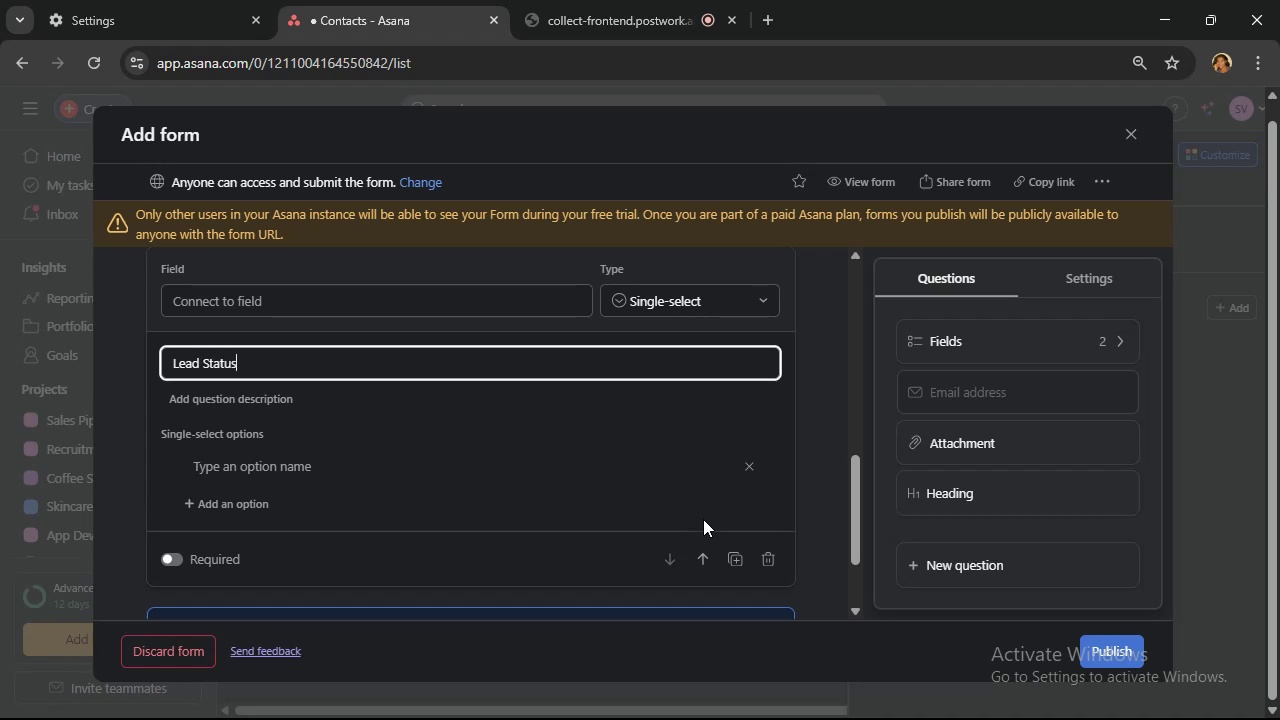 
left_click([516, 308])
 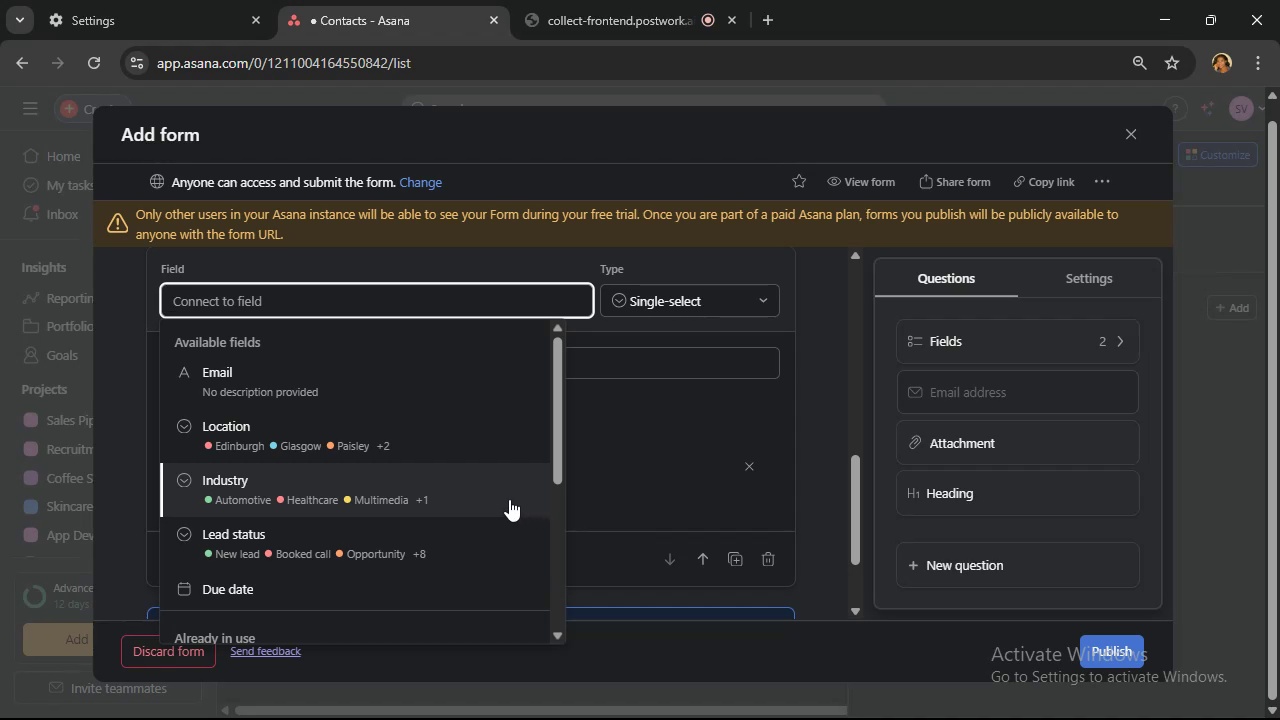 
scroll: coordinate [485, 495], scroll_direction: down, amount: 1.0
 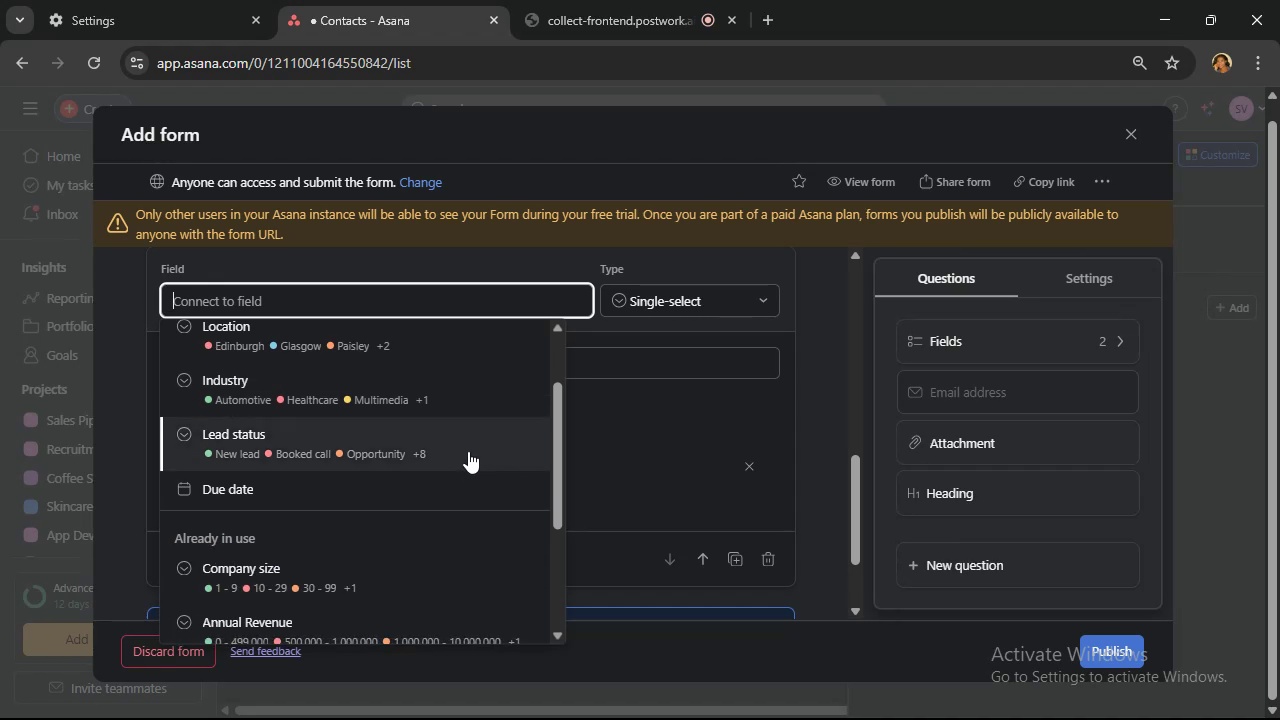 
left_click([468, 451])
 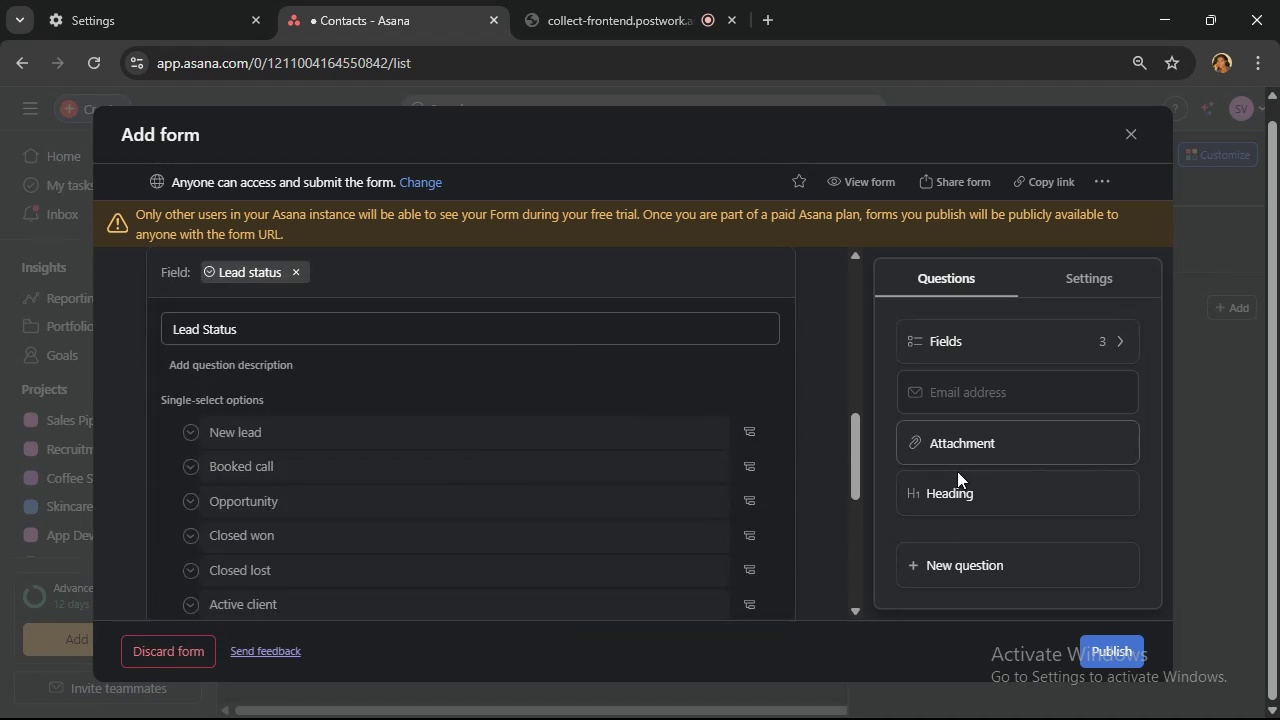 
wait(8.06)
 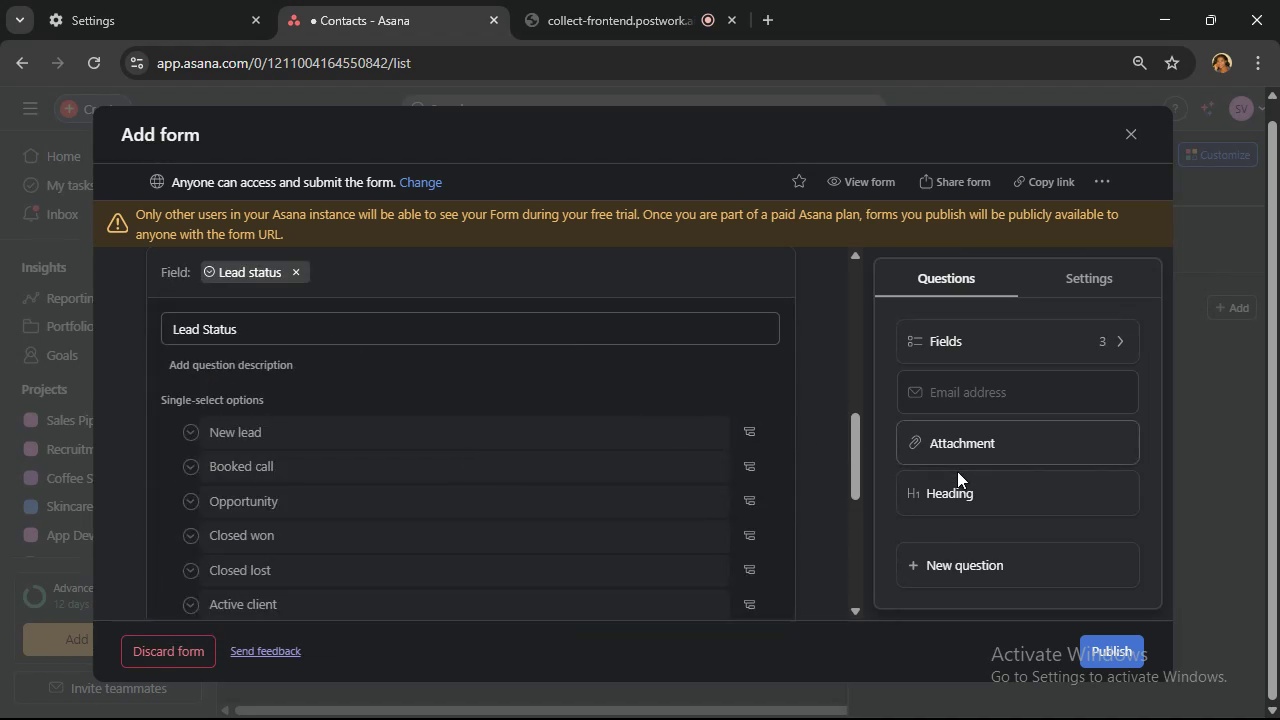 
left_click([1027, 558])
 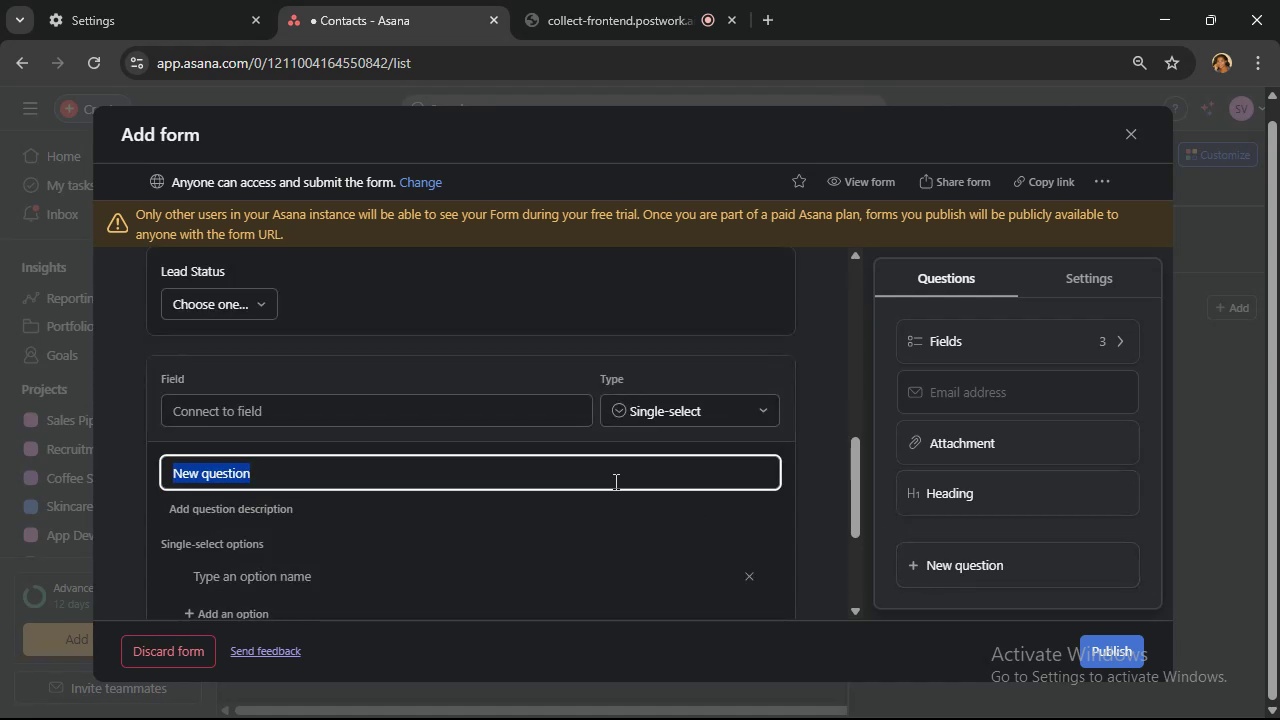 
left_click([512, 414])
 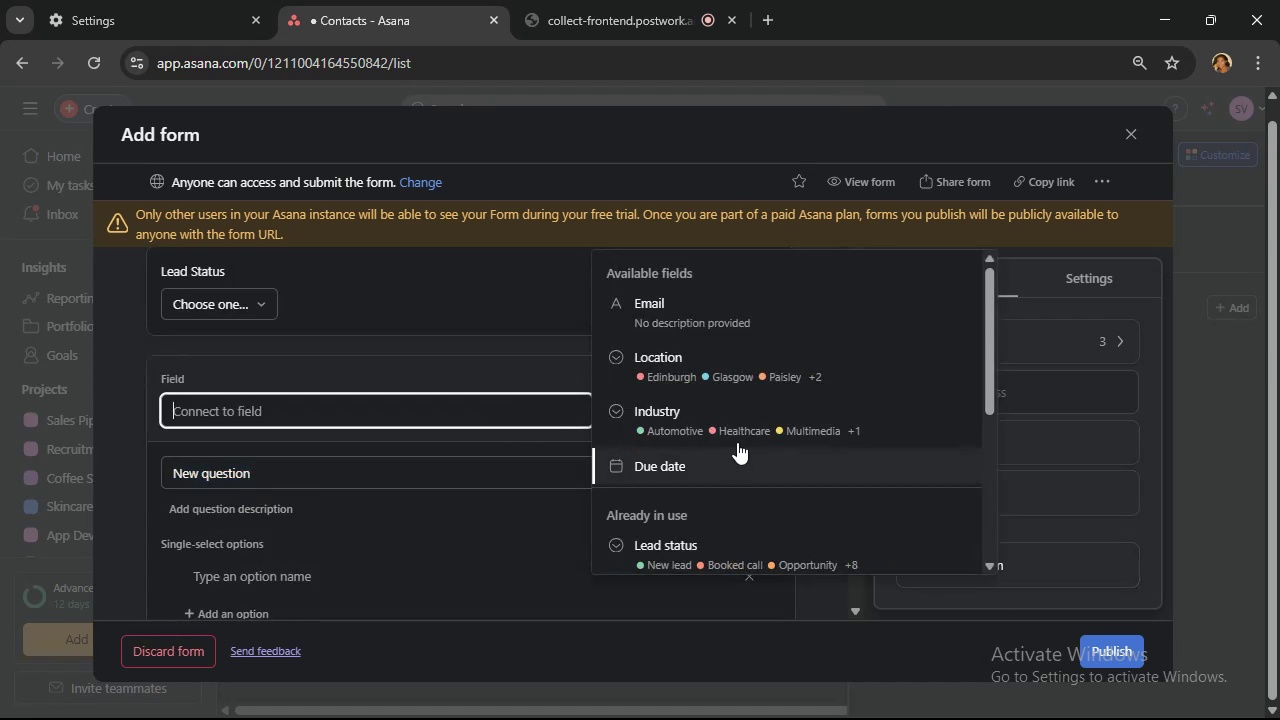 
left_click([736, 431])
 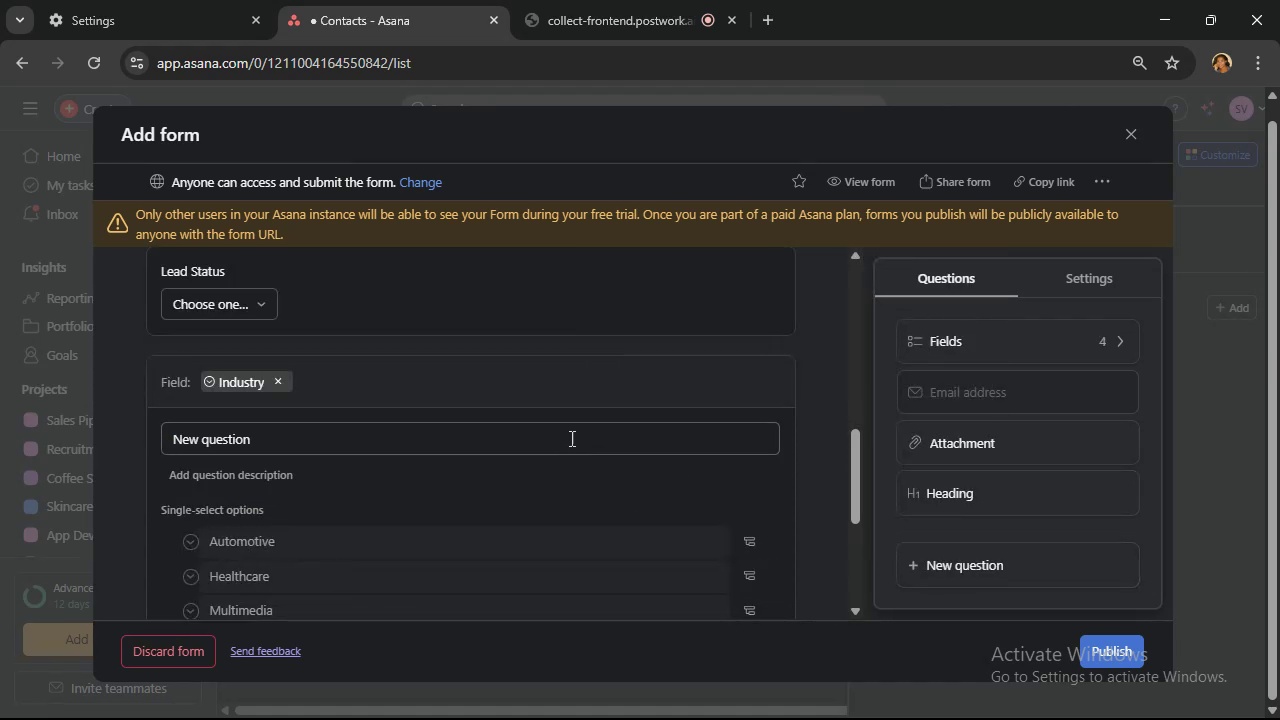 
left_click([567, 432])
 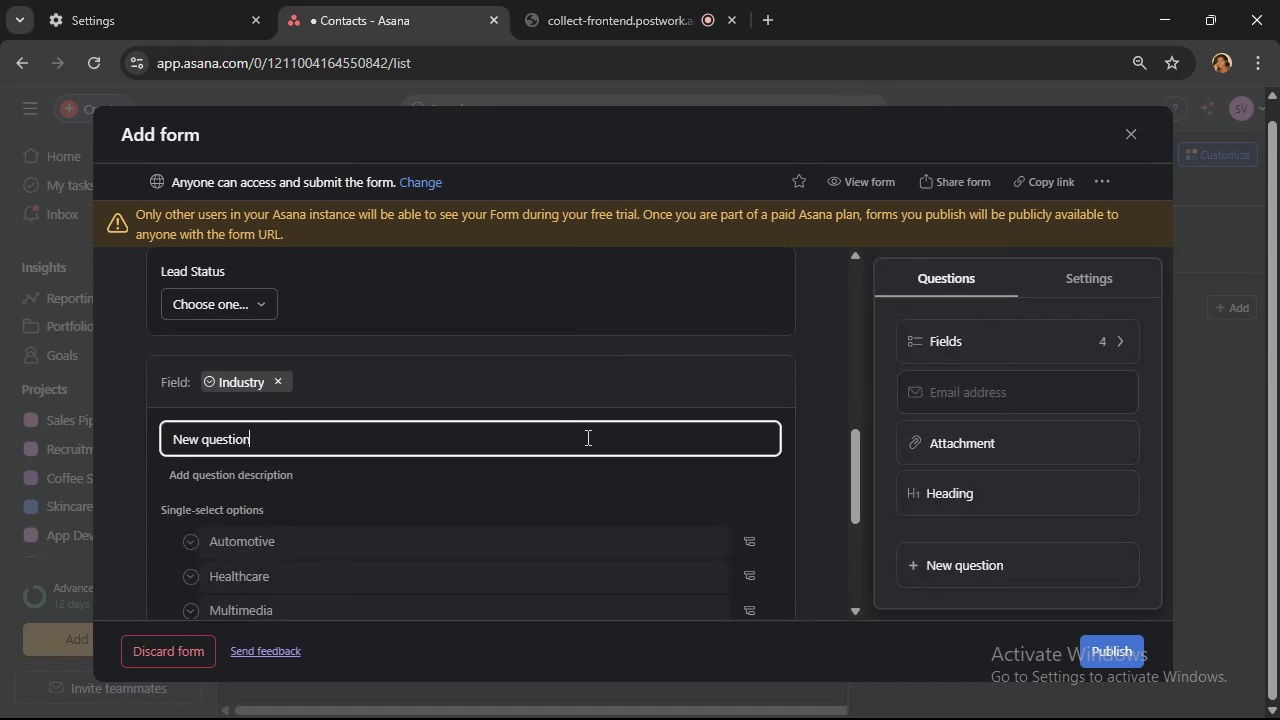 
hold_key(key=Backspace, duration=1.53)
 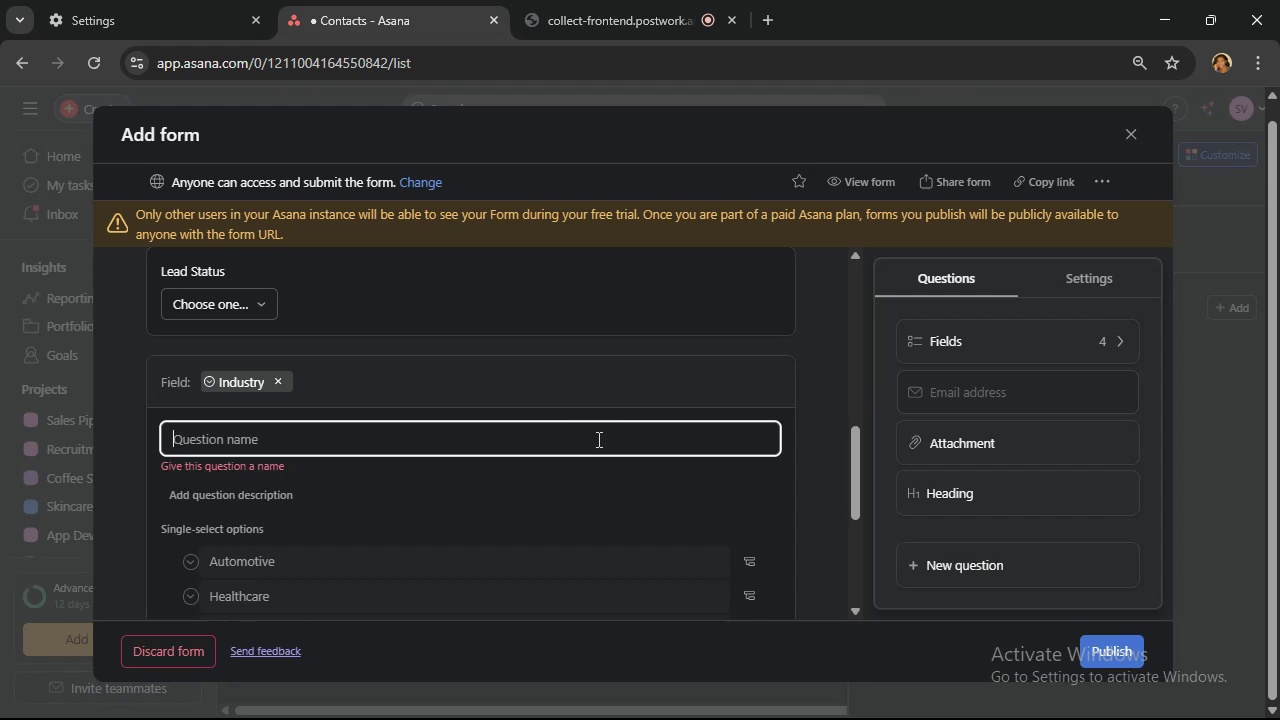 
type(Industry)
 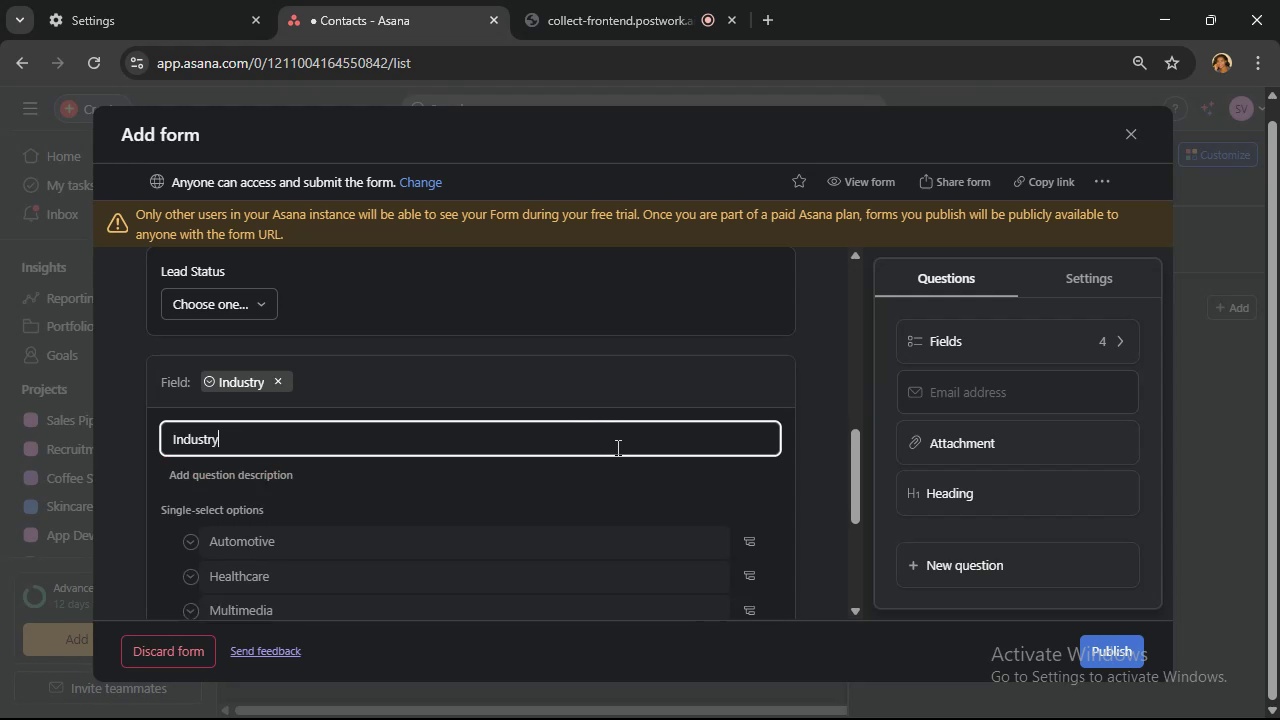 
scroll: coordinate [622, 447], scroll_direction: down, amount: 4.0
 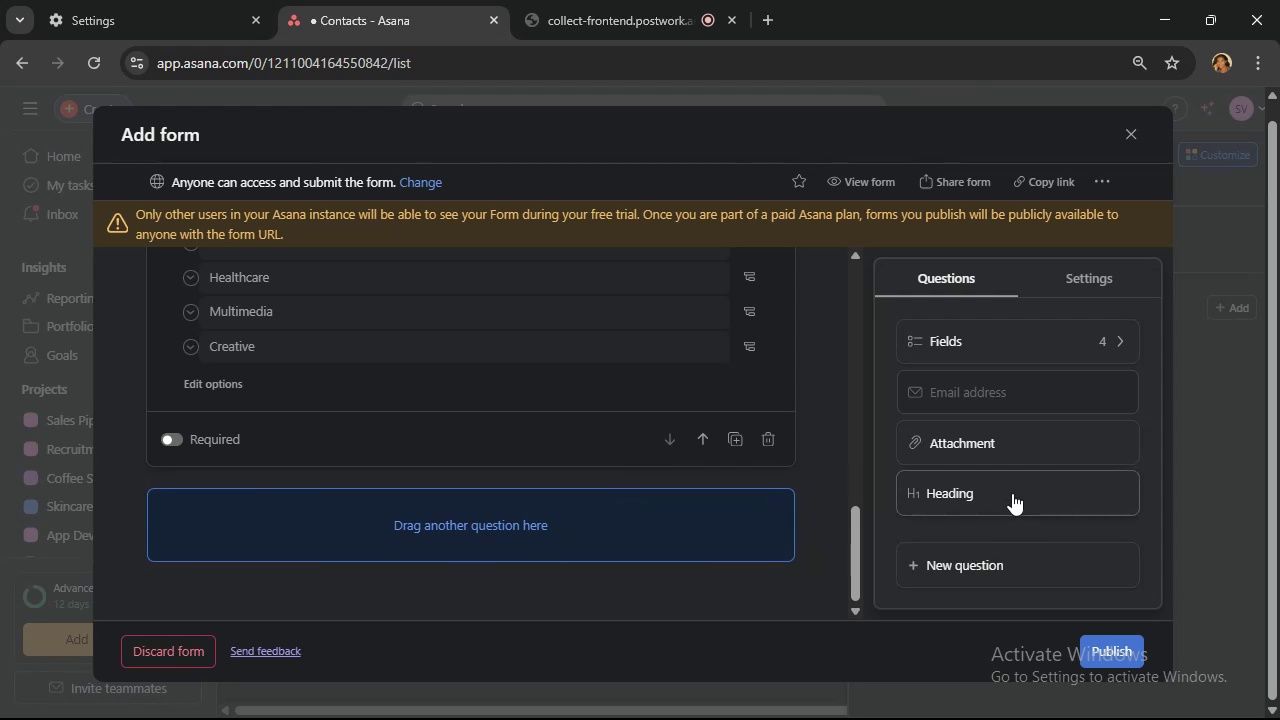 
wait(6.52)
 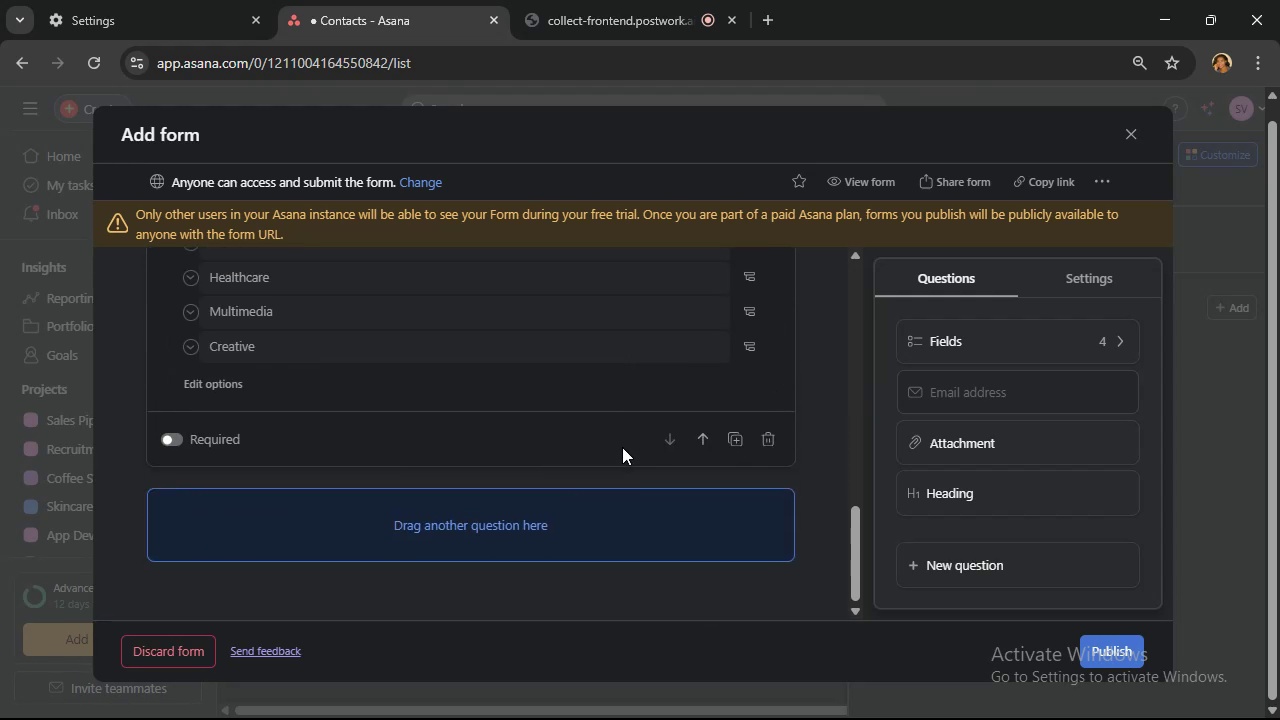 
left_click_drag(start_coordinate=[1010, 558], to_coordinate=[574, 519])
 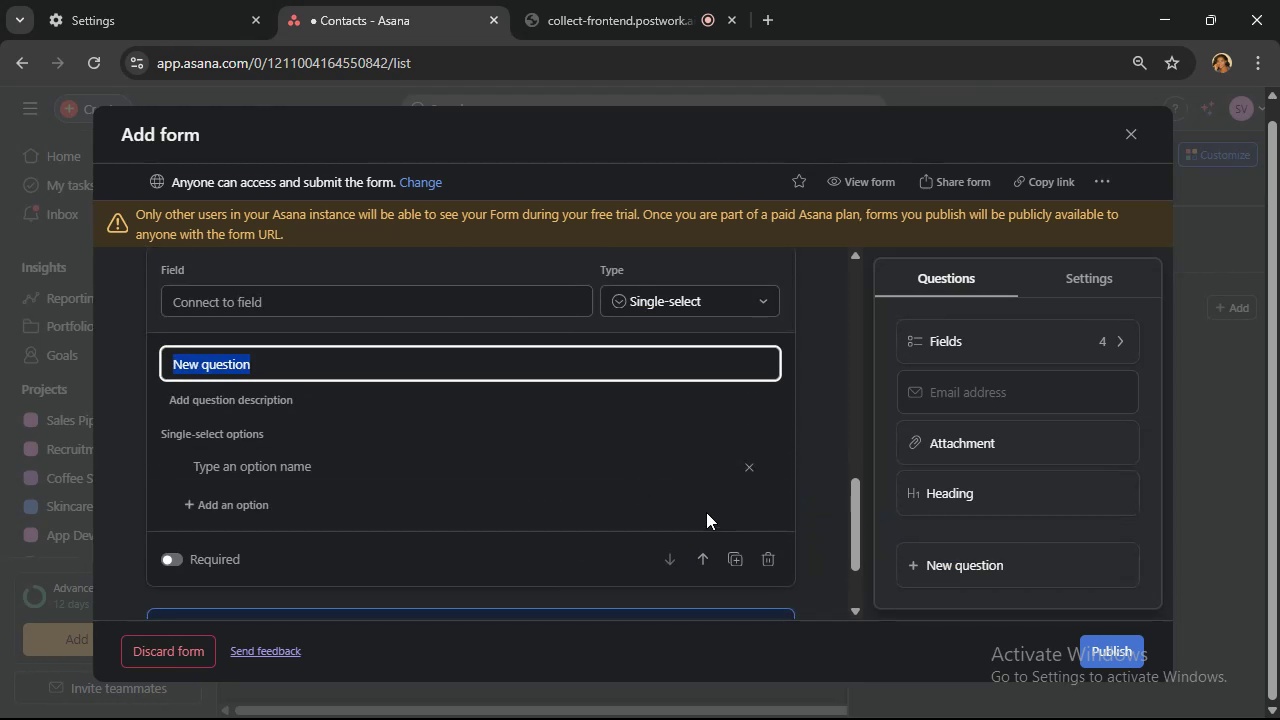 
wait(5.48)
 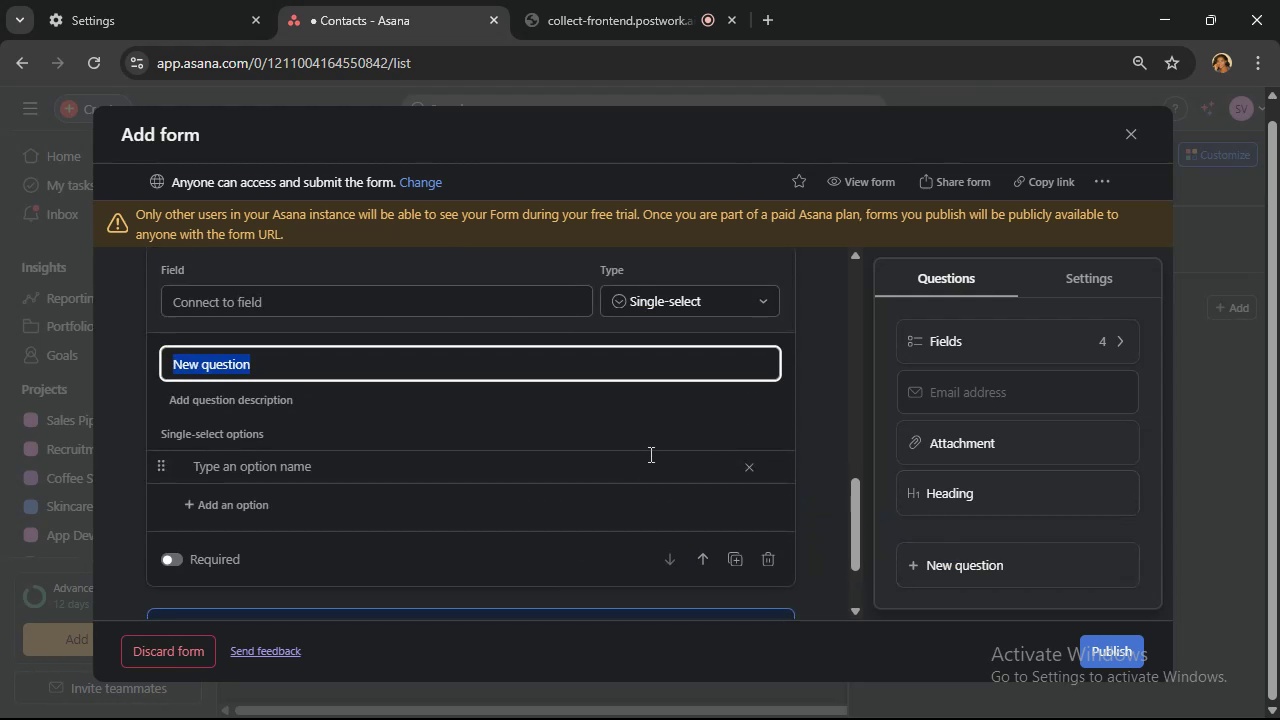 
left_click([748, 308])
 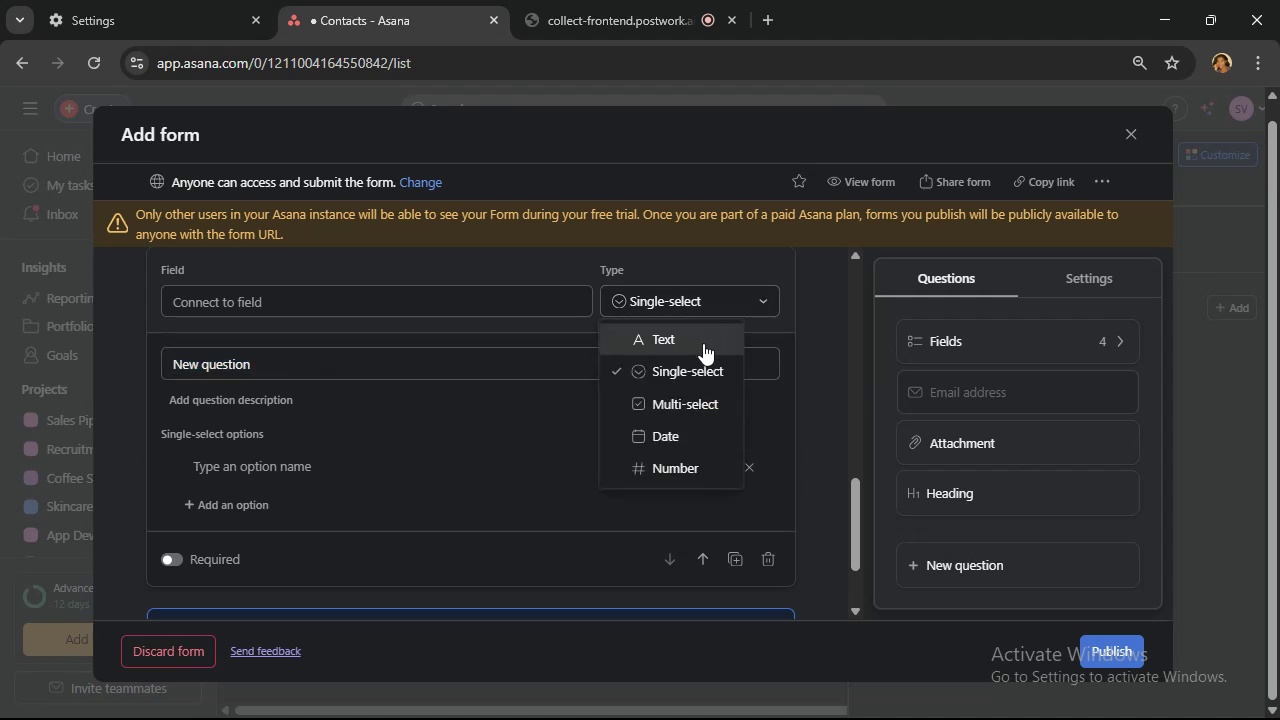 
left_click([703, 343])
 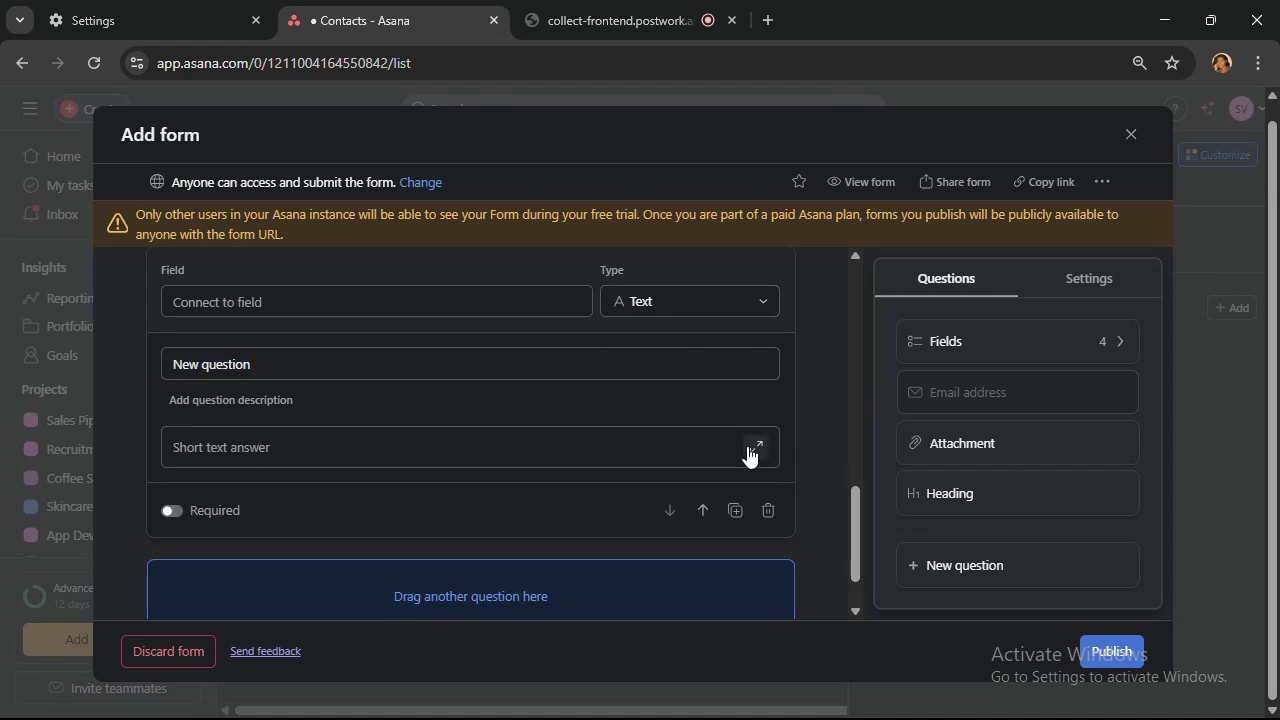 
left_click([748, 449])
 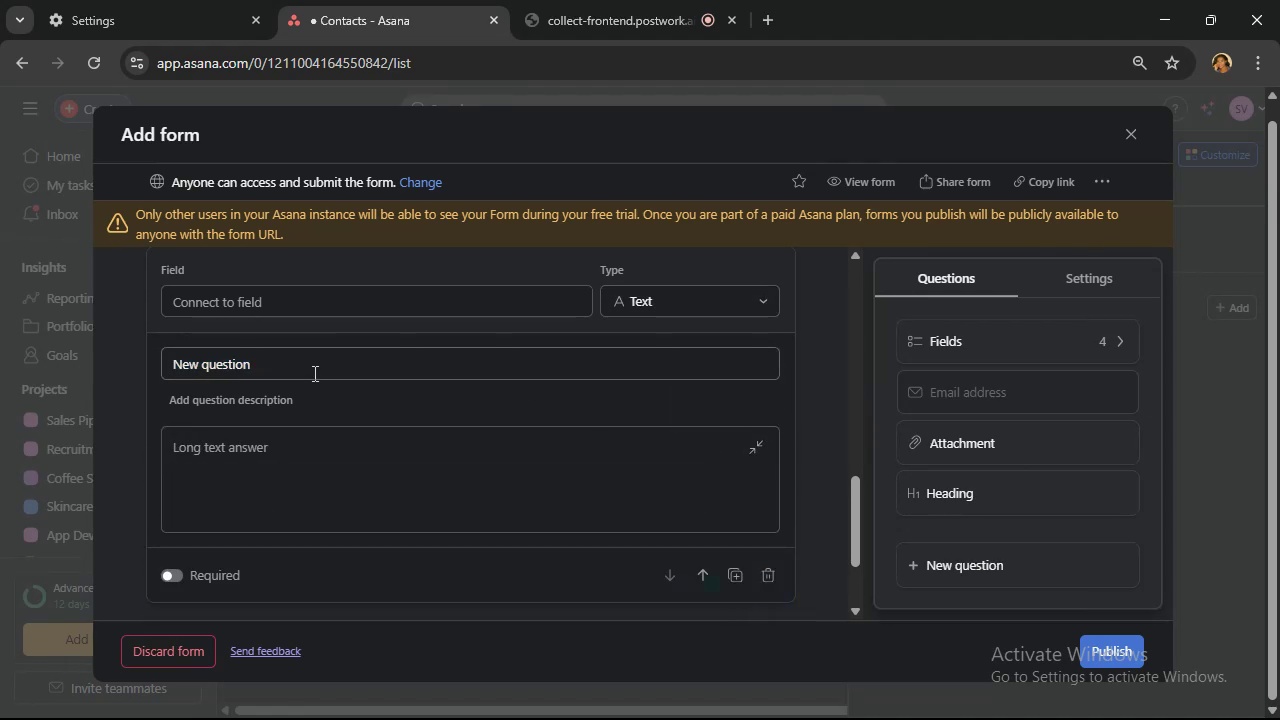 
double_click([313, 373])
 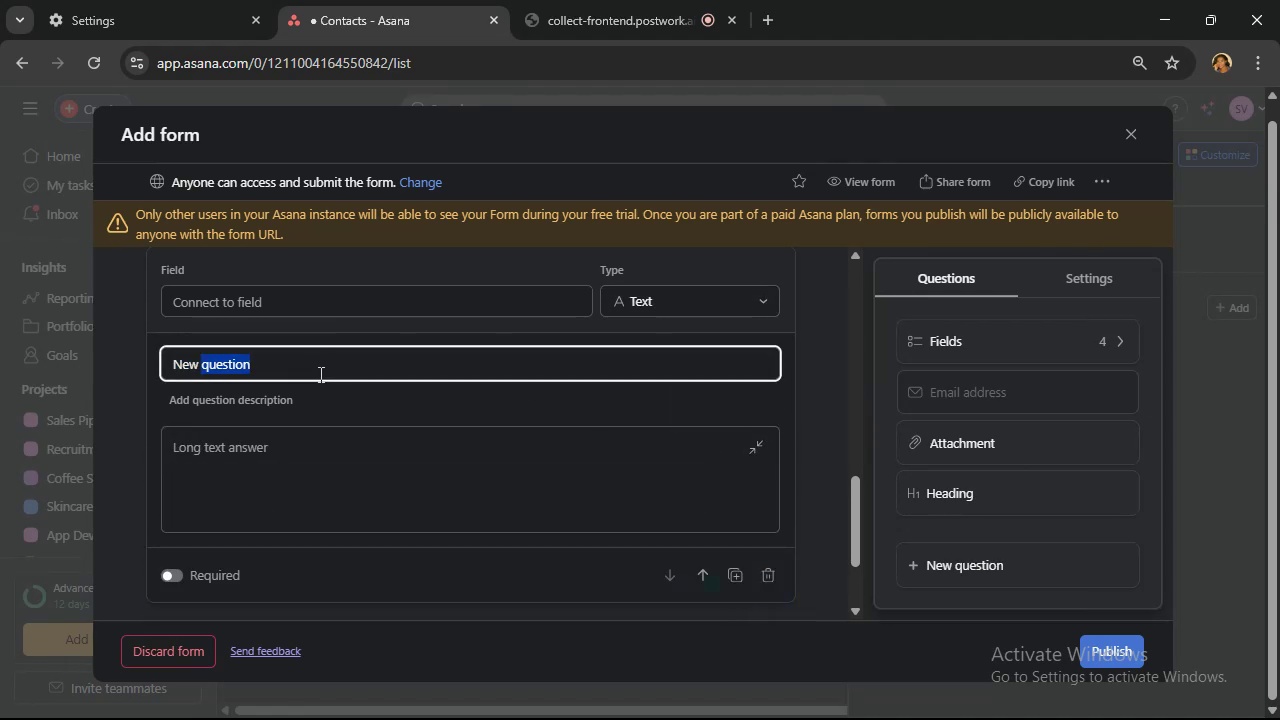 
hold_key(key=Backspace, duration=1.16)
 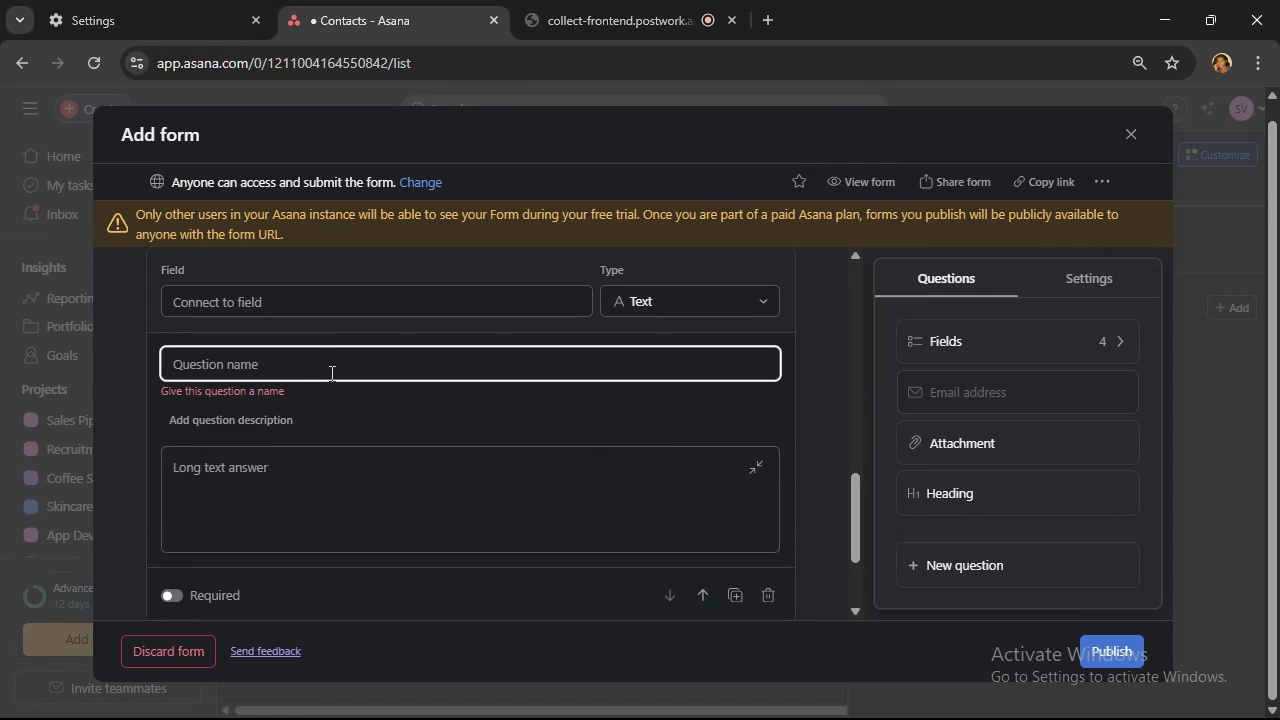 
type(How can i help)
 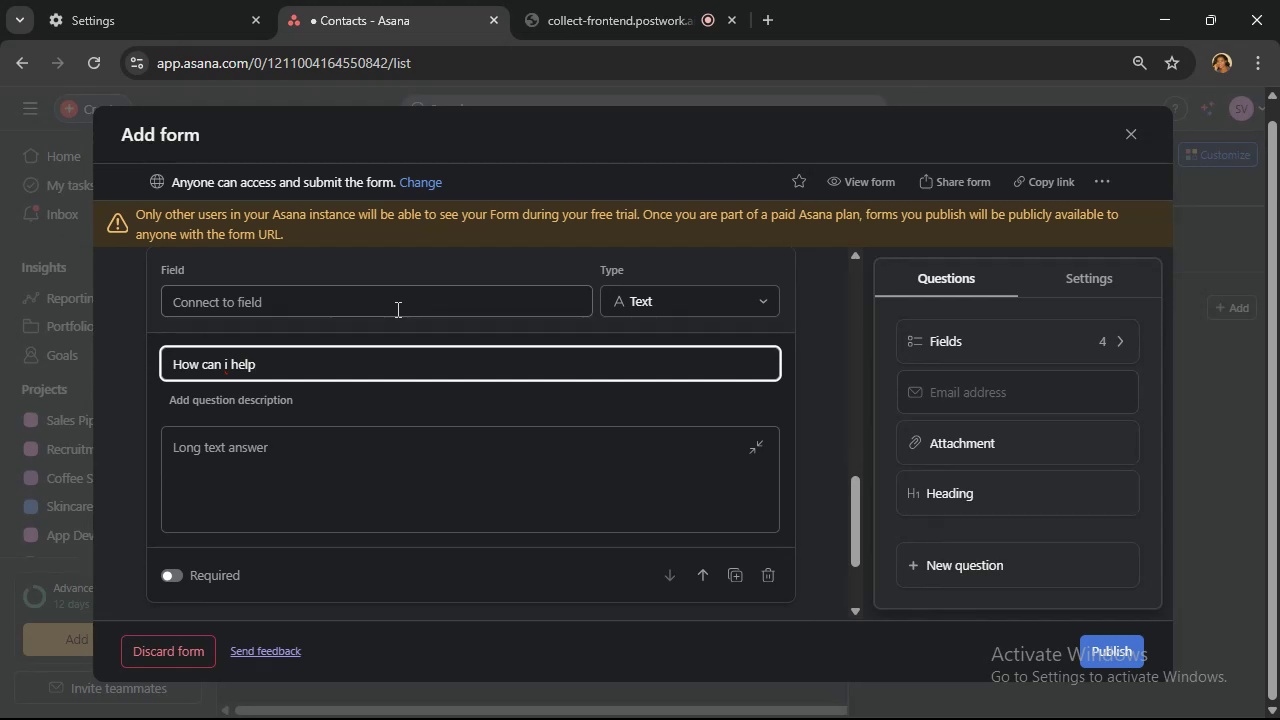 
wait(6.18)
 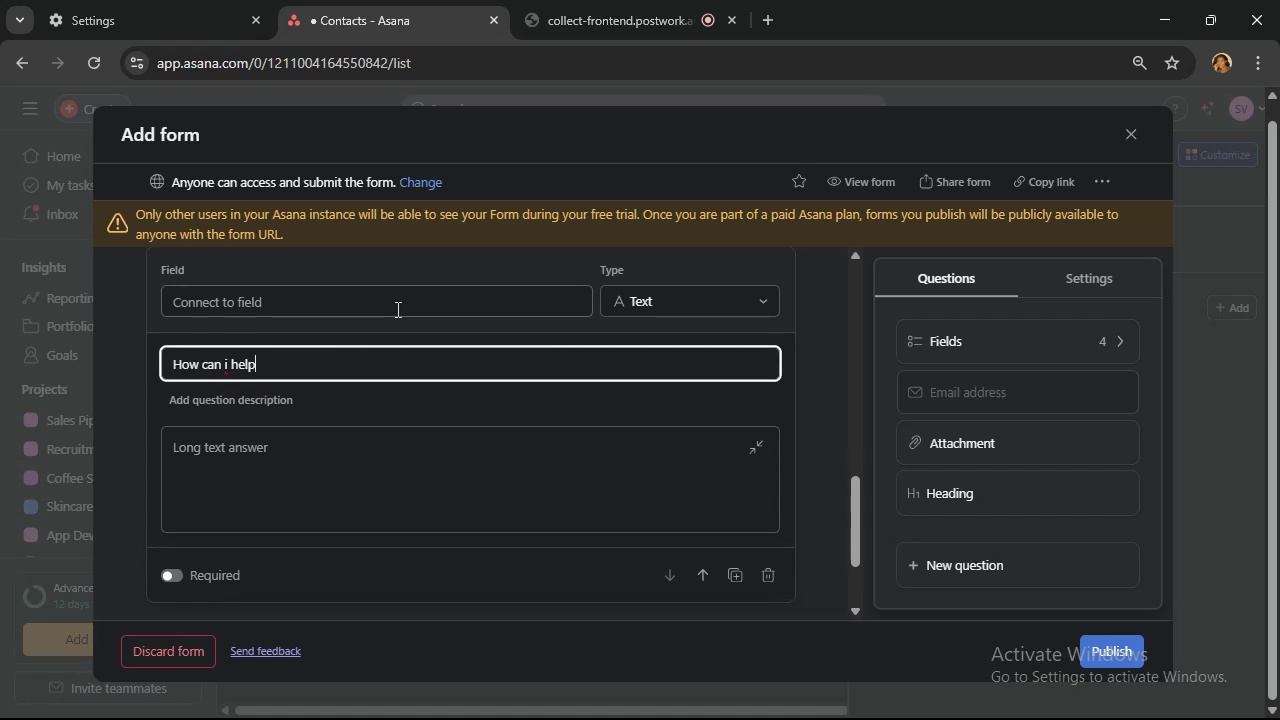 
key(Shift+Slash)
 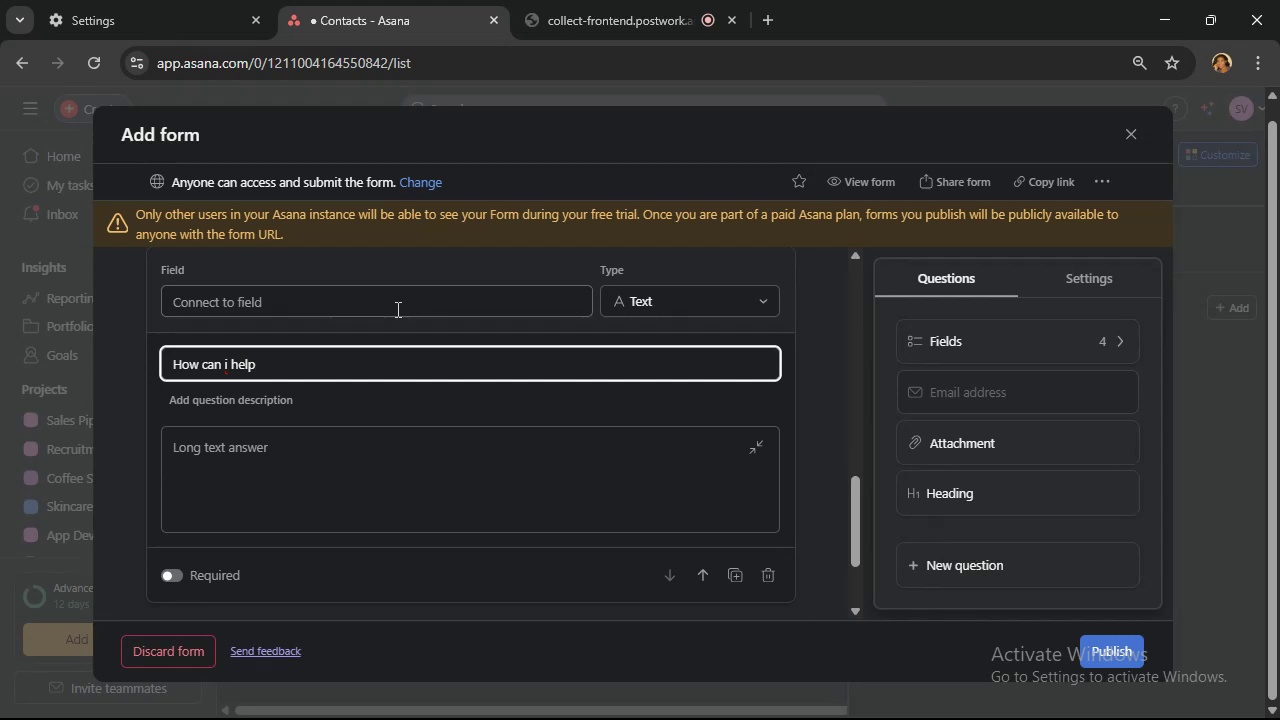 
scroll: coordinate [545, 431], scroll_direction: down, amount: 2.0
 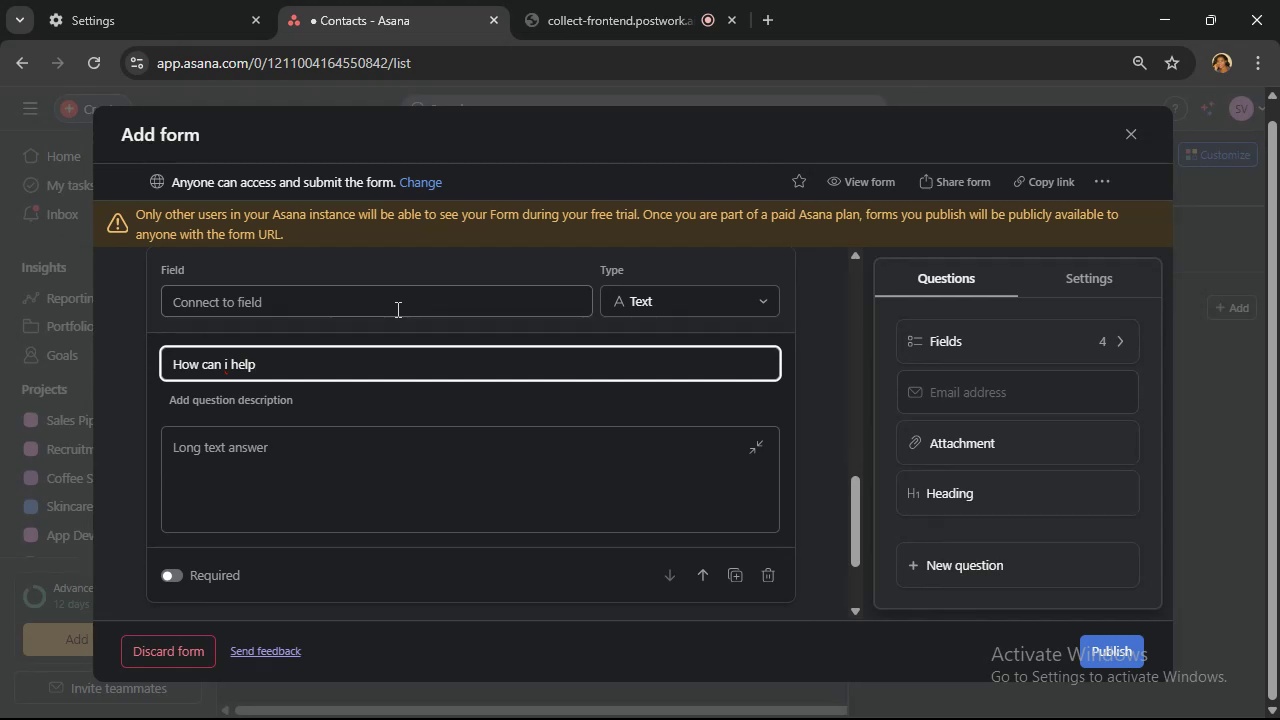 
wait(8.34)
 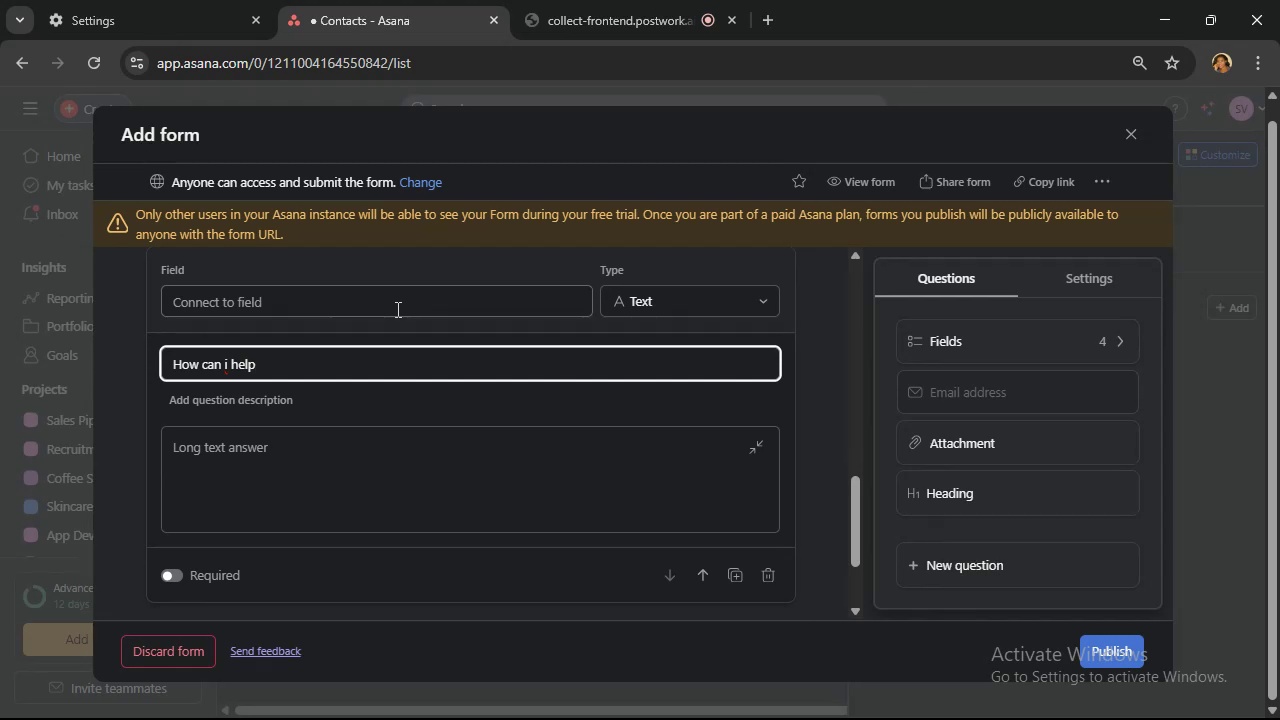 
left_click([1101, 281])
 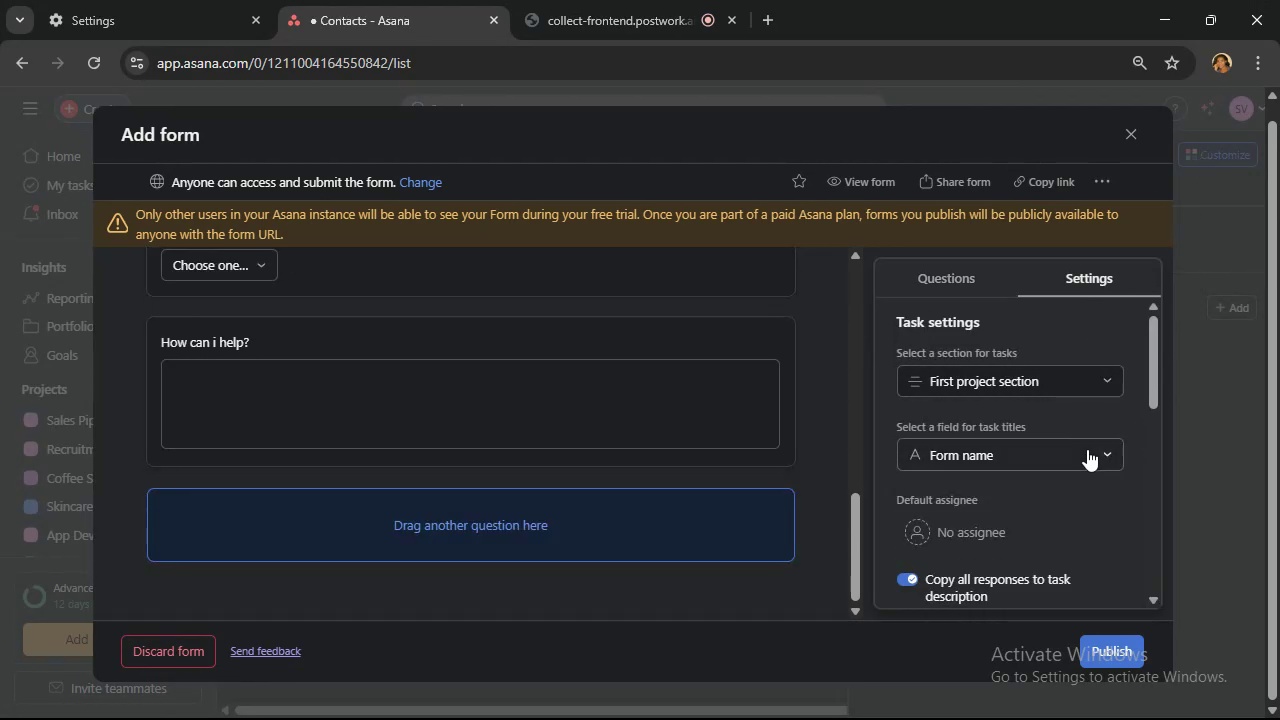 
wait(6.58)
 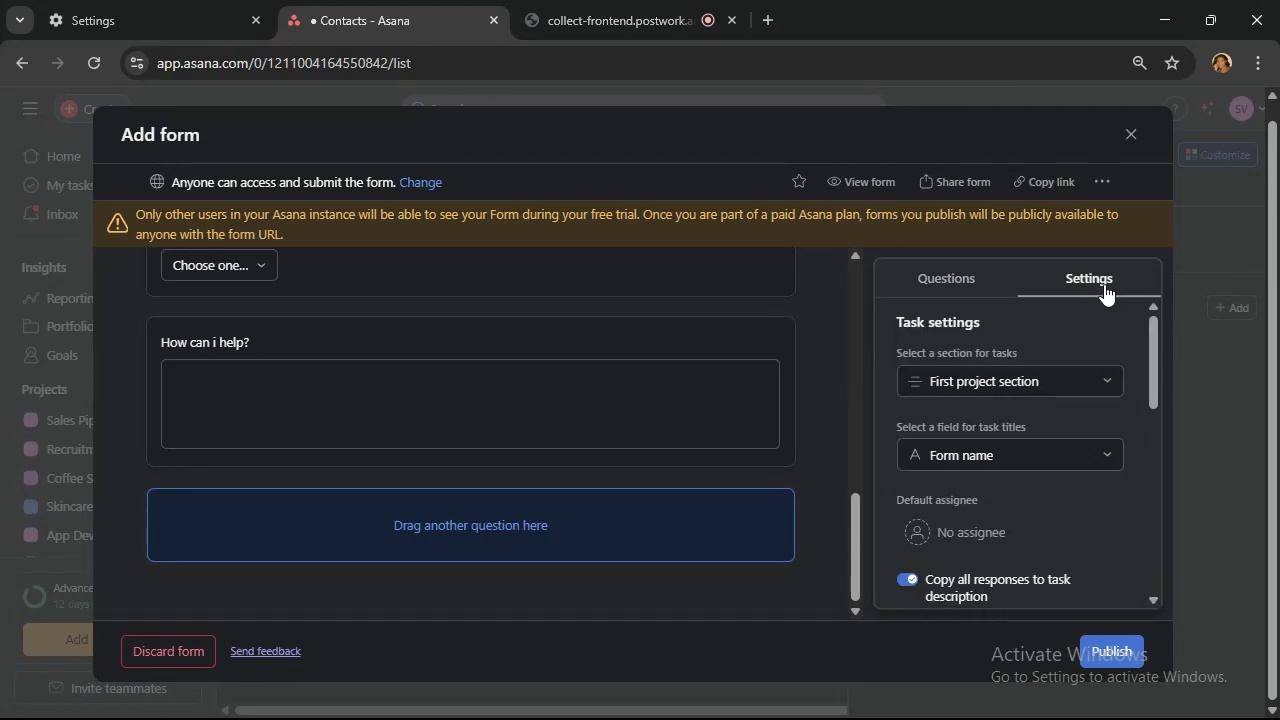 
left_click([1104, 455])
 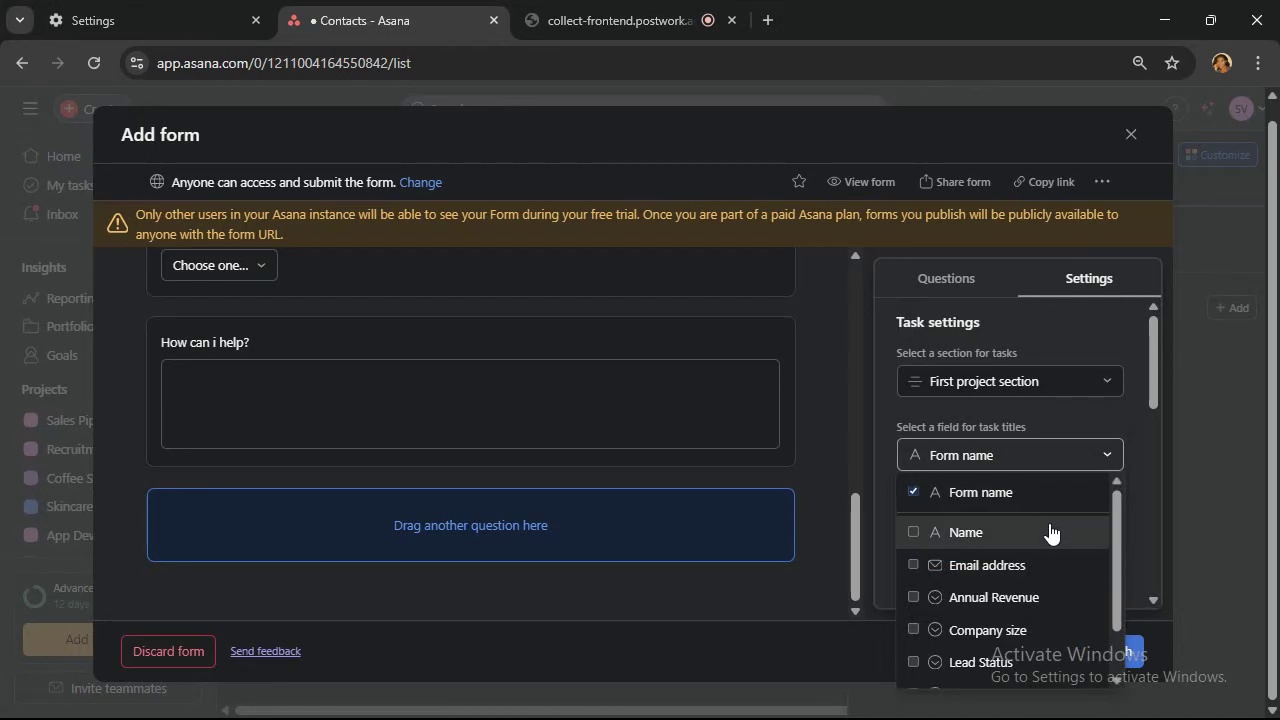 
left_click([1049, 523])
 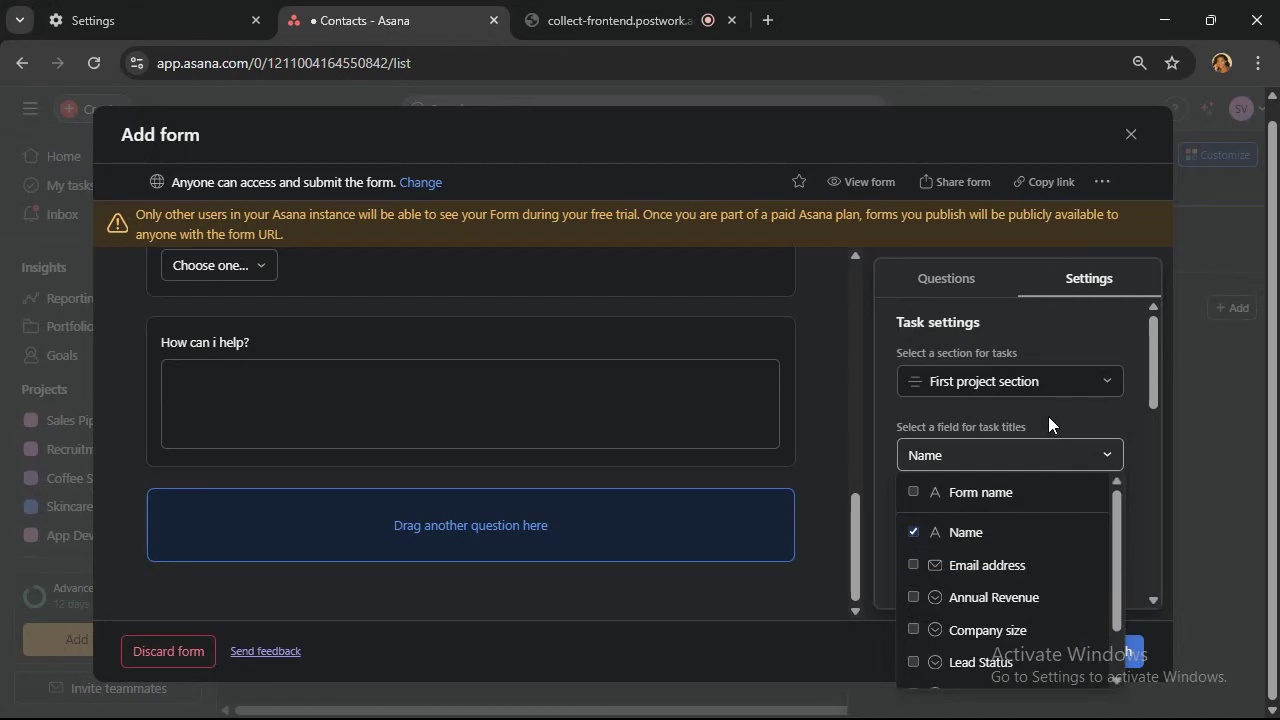 
left_click([1048, 415])
 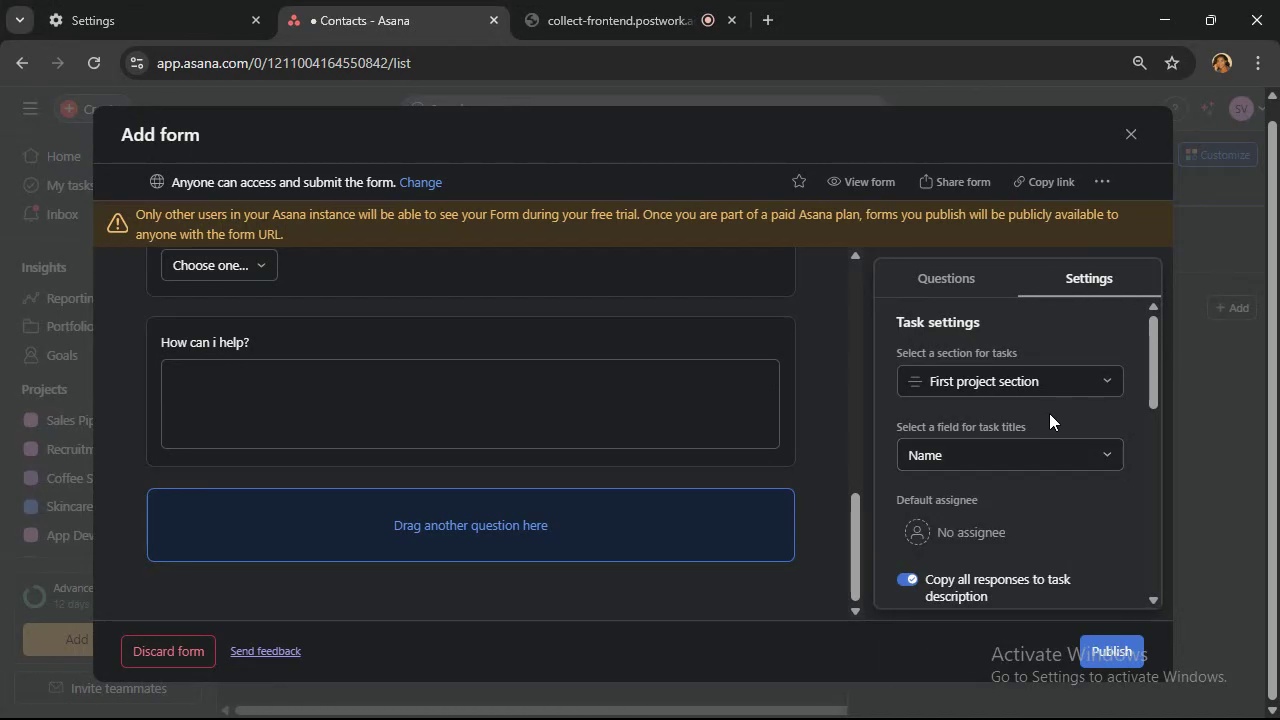 
scroll: coordinate [1062, 434], scroll_direction: down, amount: 1.0
 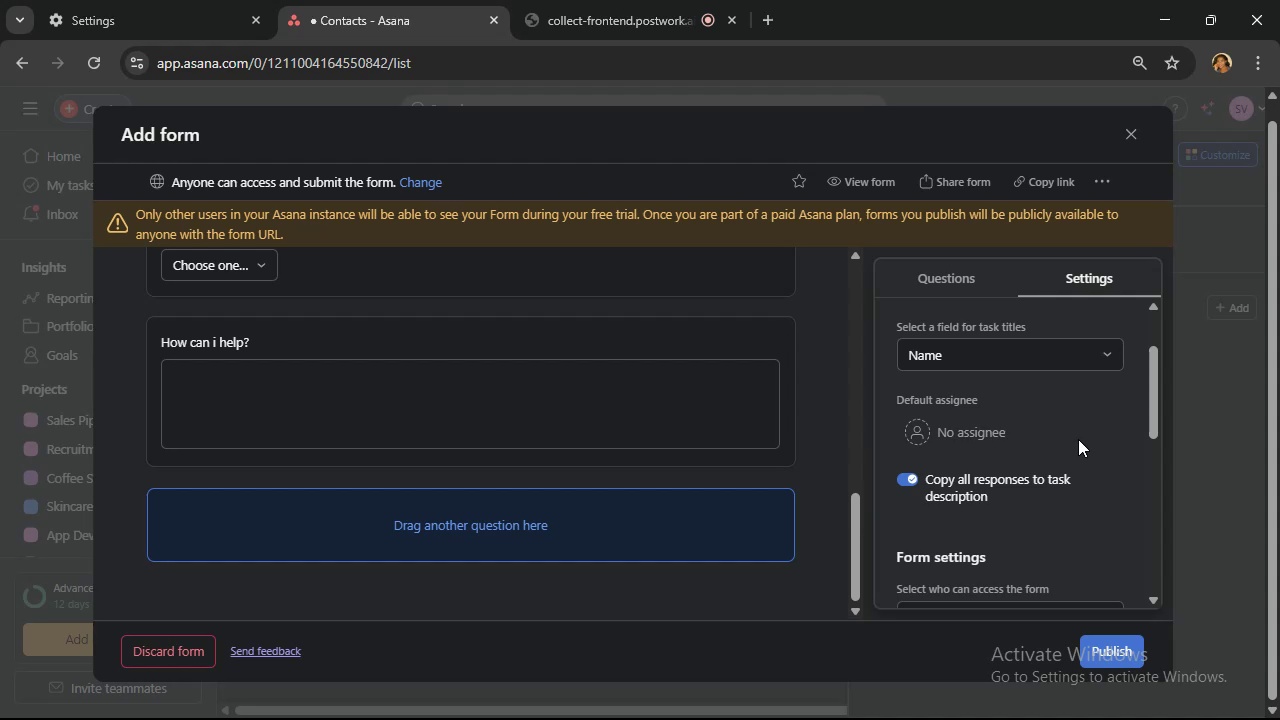 
wait(5.55)
 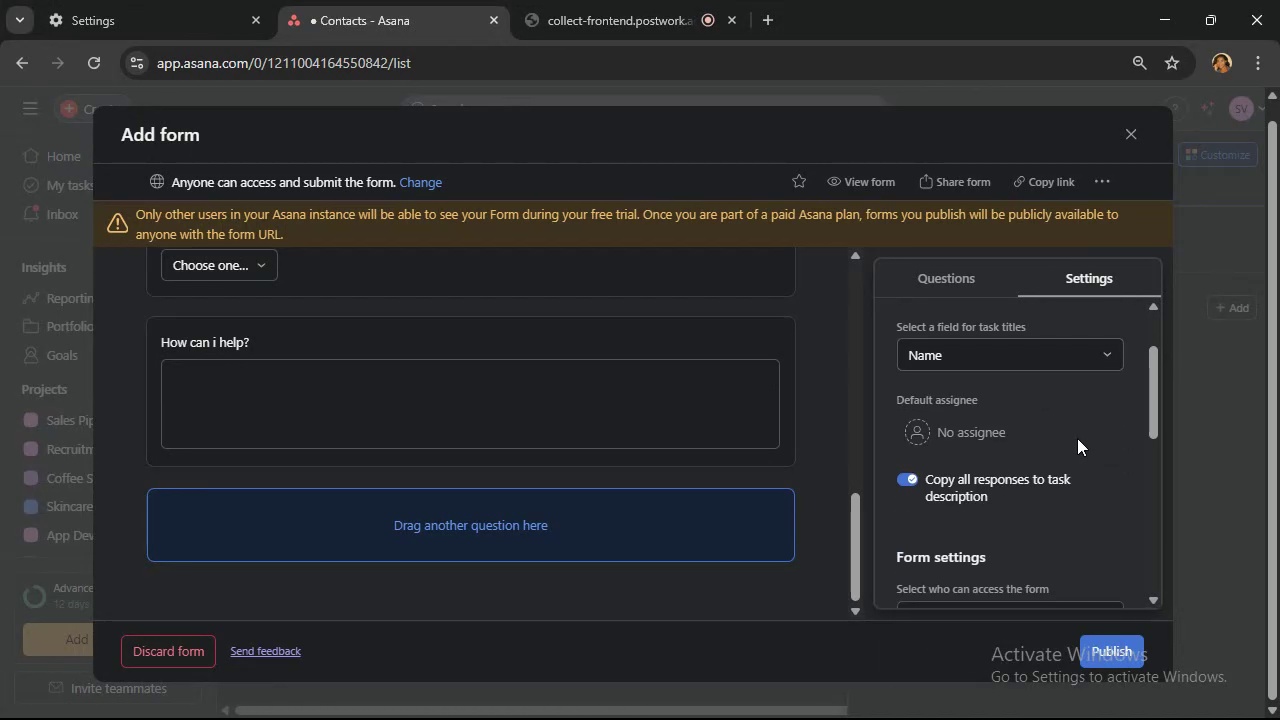 
scroll: coordinate [1078, 439], scroll_direction: down, amount: 4.0
 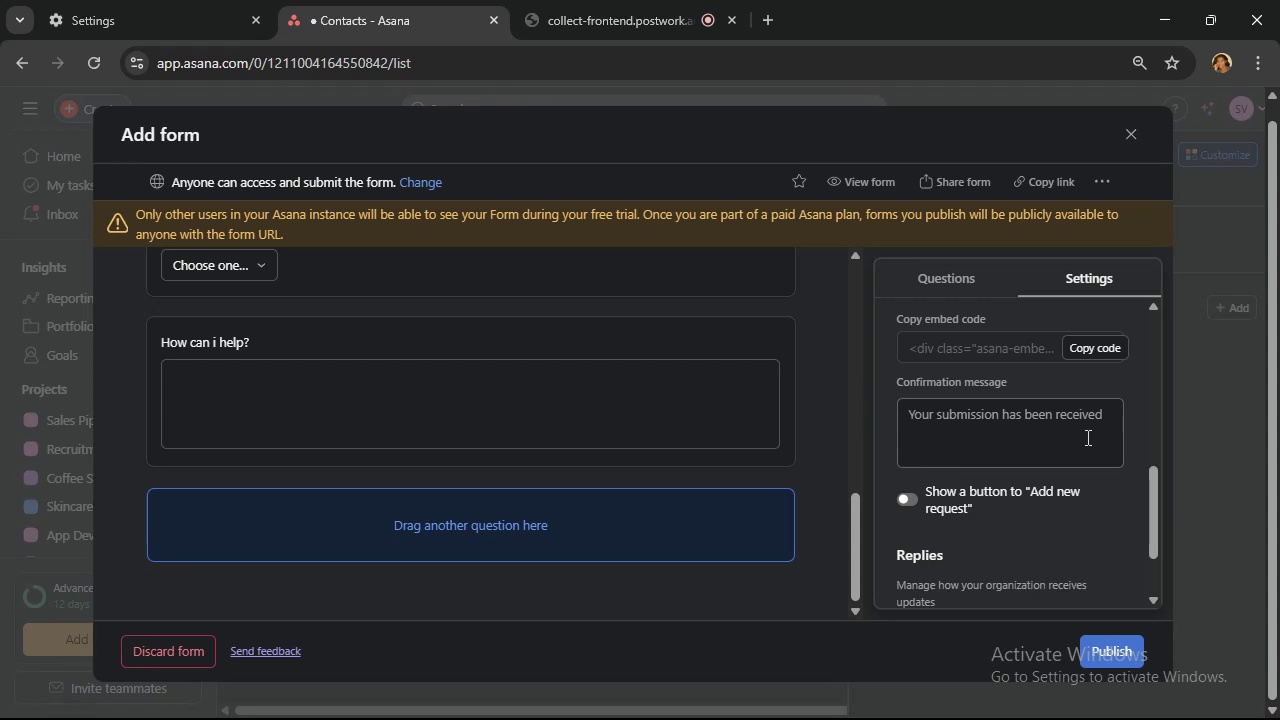 
wait(7.94)
 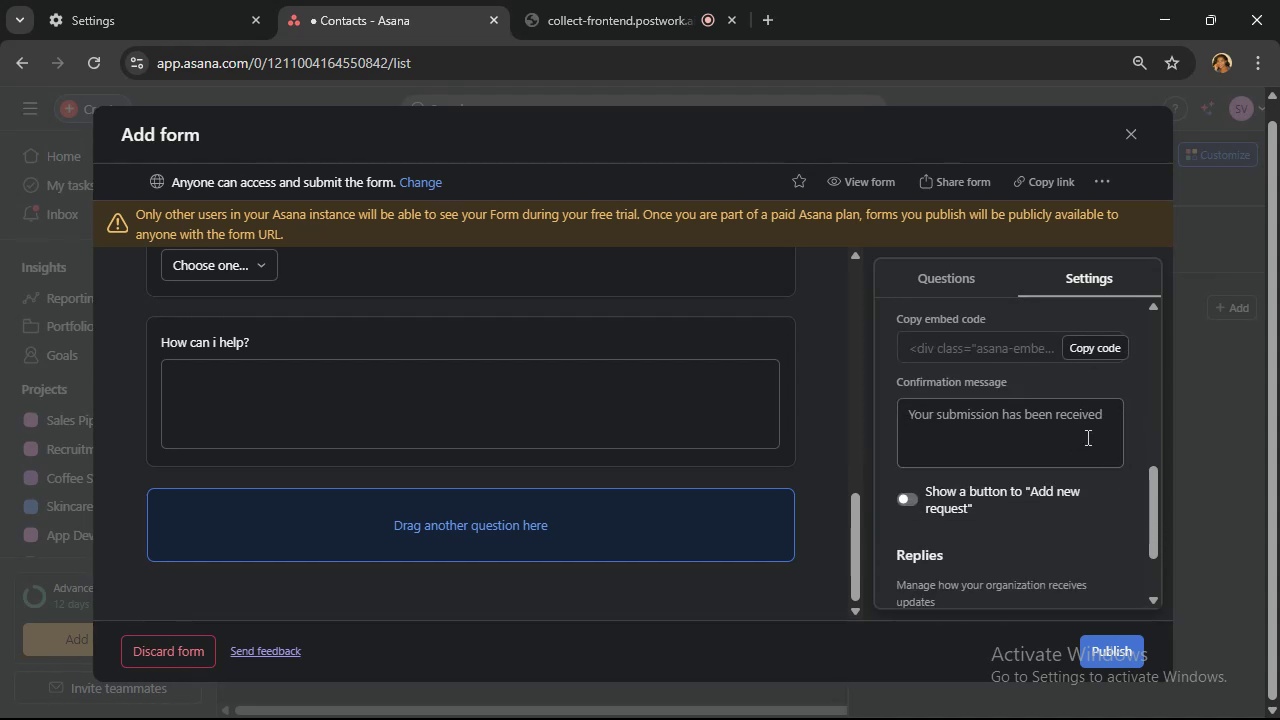 
scroll: coordinate [1086, 437], scroll_direction: down, amount: 1.0
 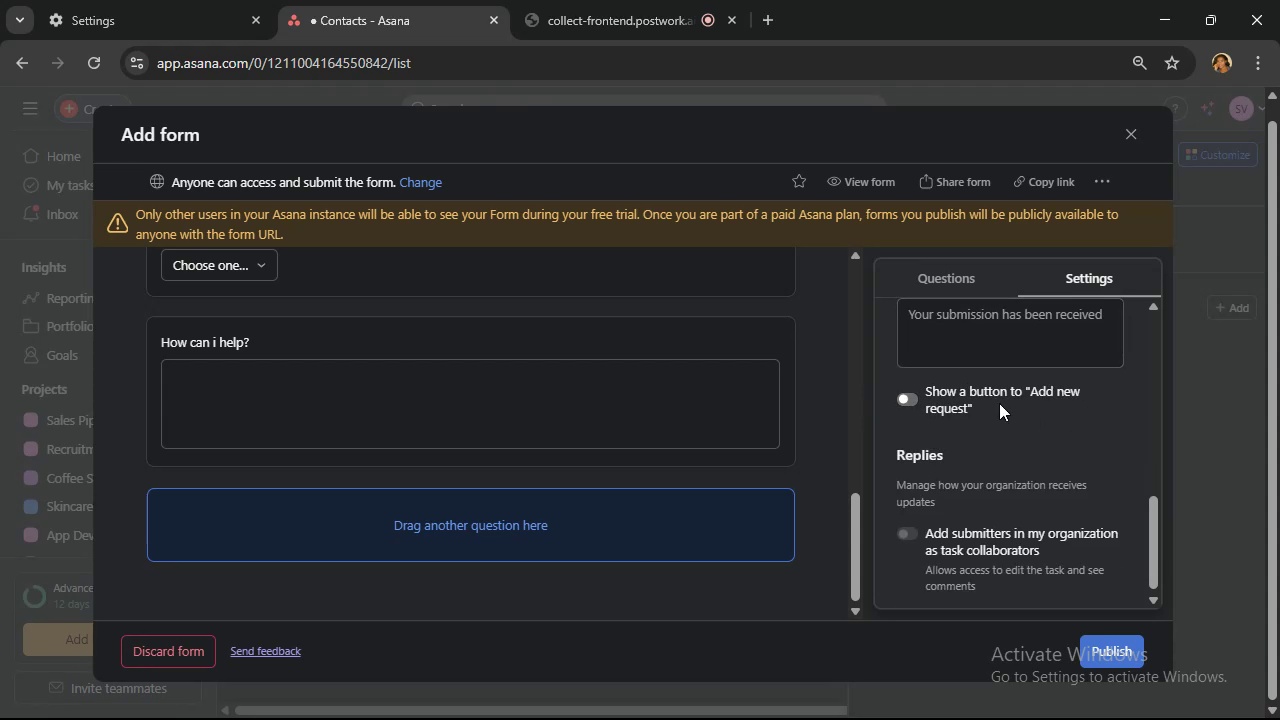 
wait(5.63)
 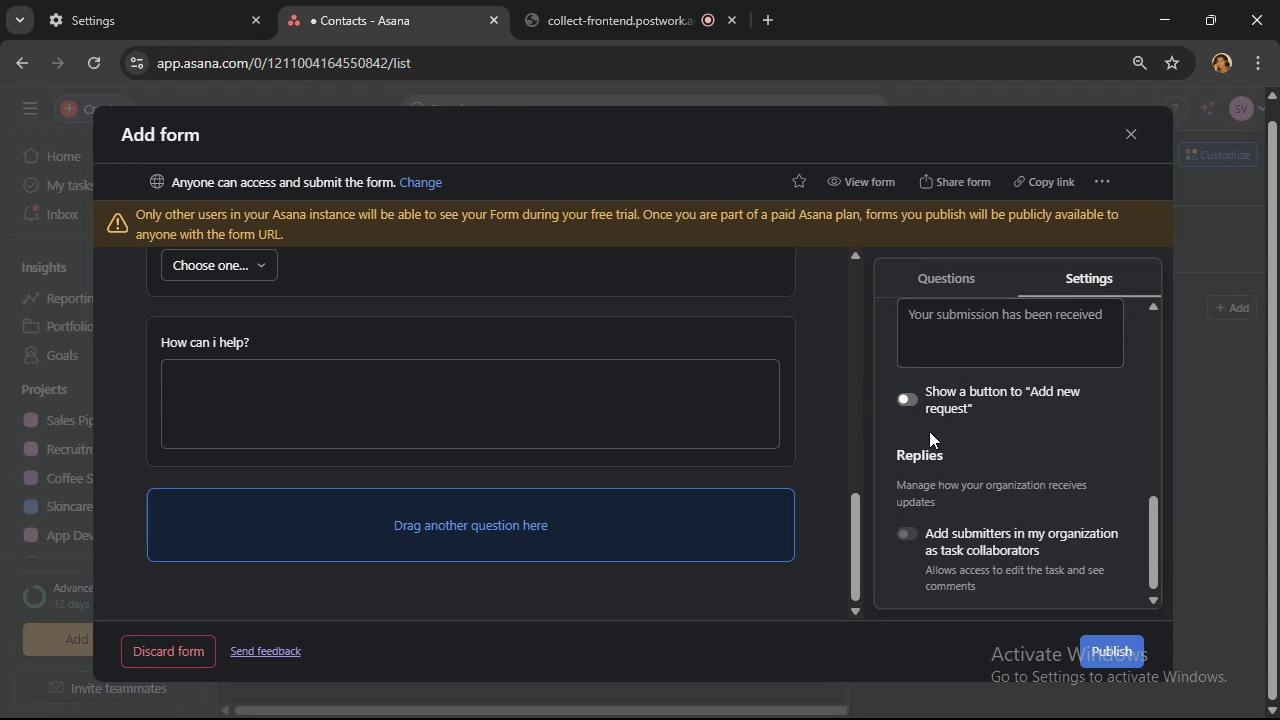 
scroll: coordinate [999, 403], scroll_direction: down, amount: 1.0
 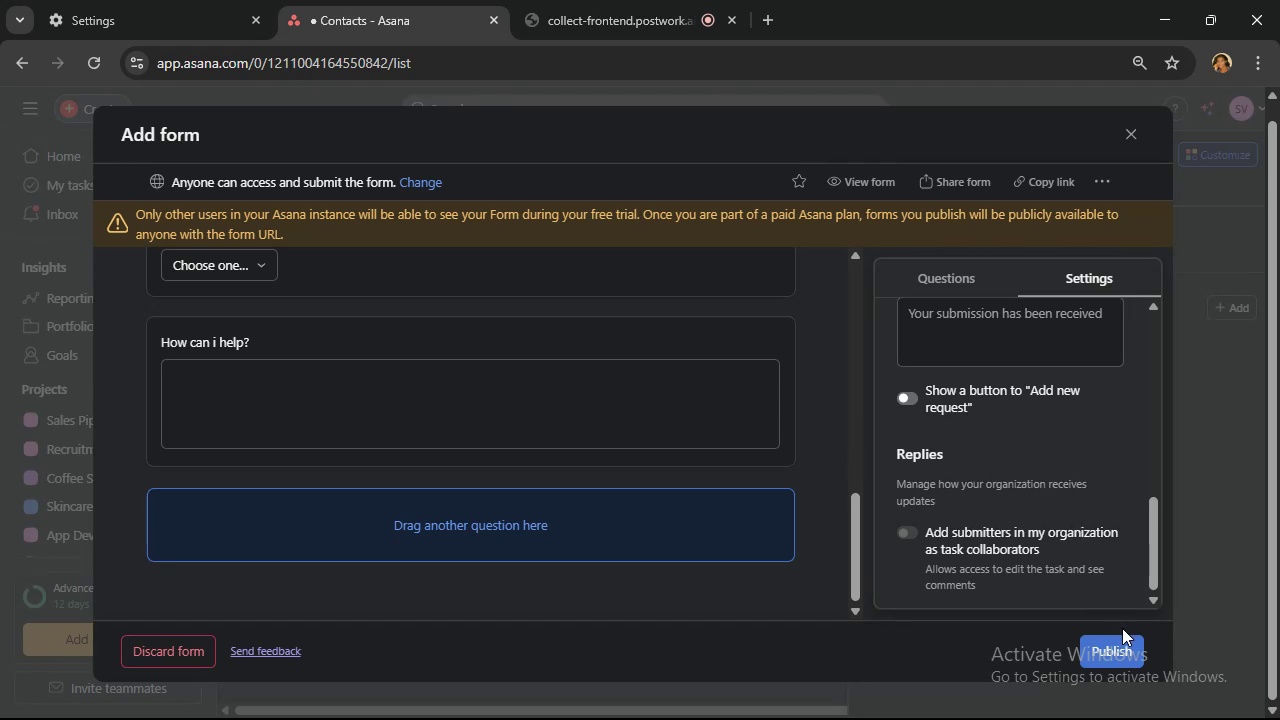 
wait(5.49)
 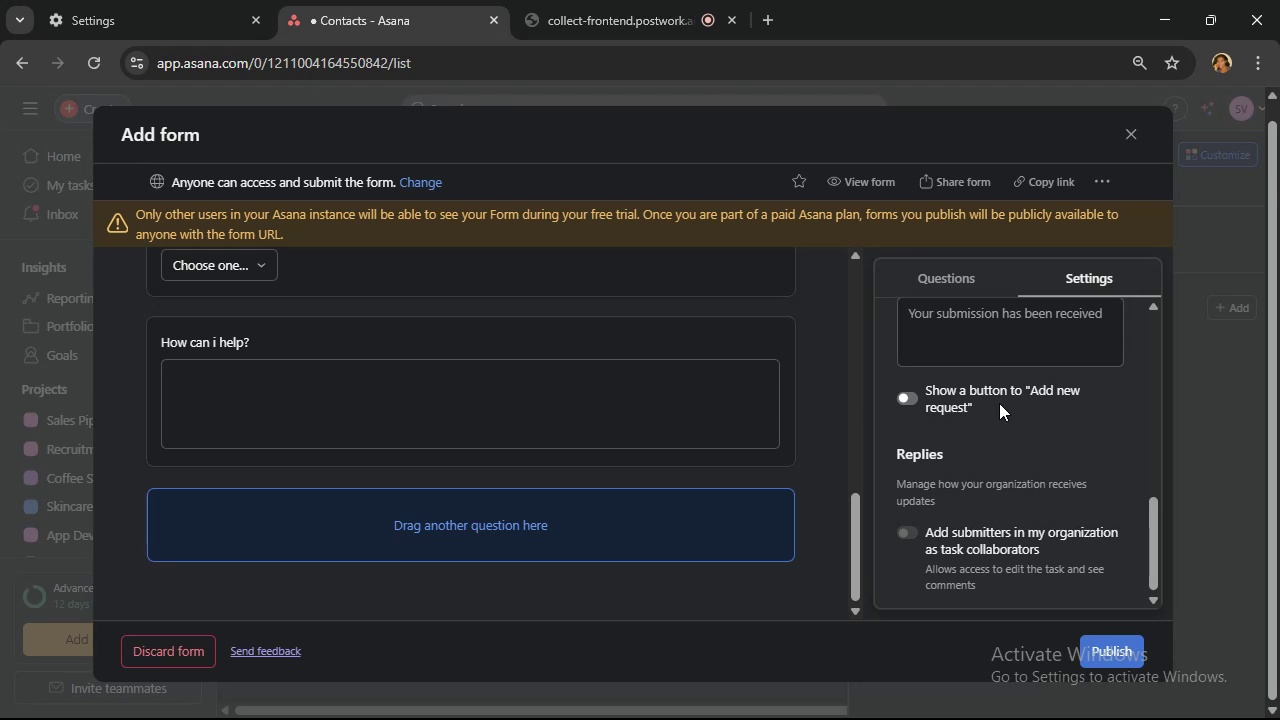 
left_click([1121, 648])
 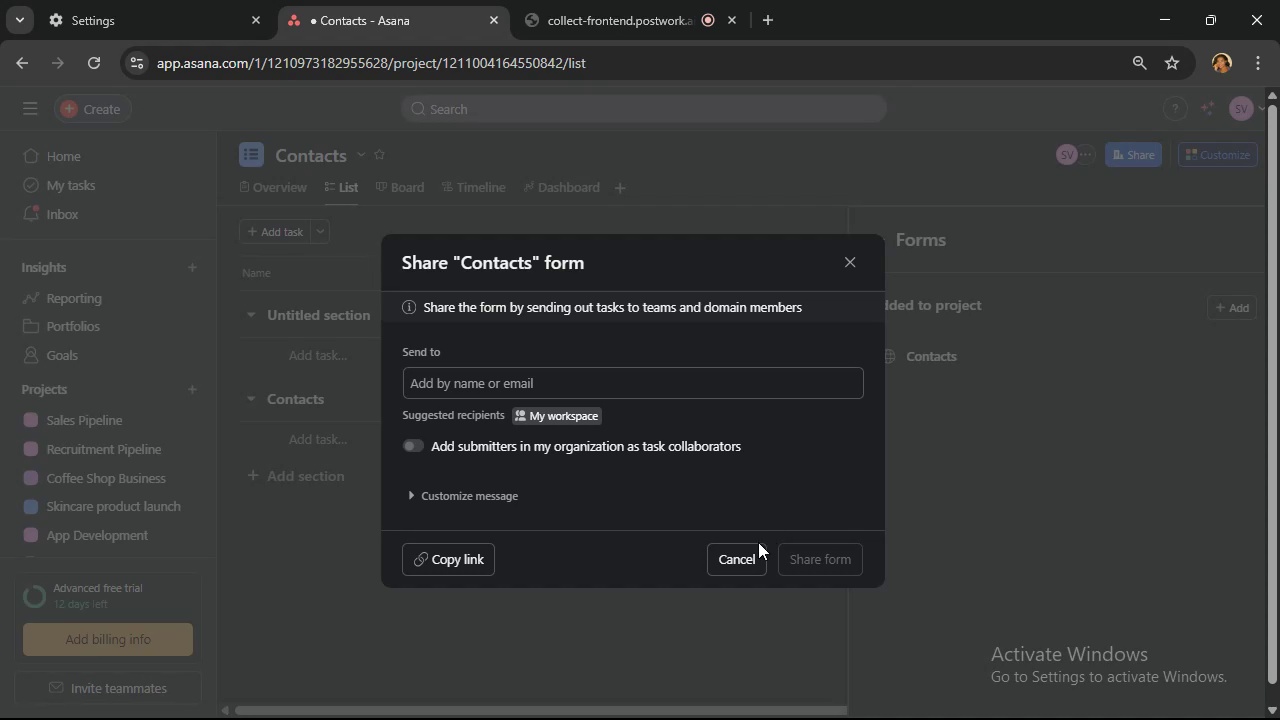 
wait(5.41)
 